 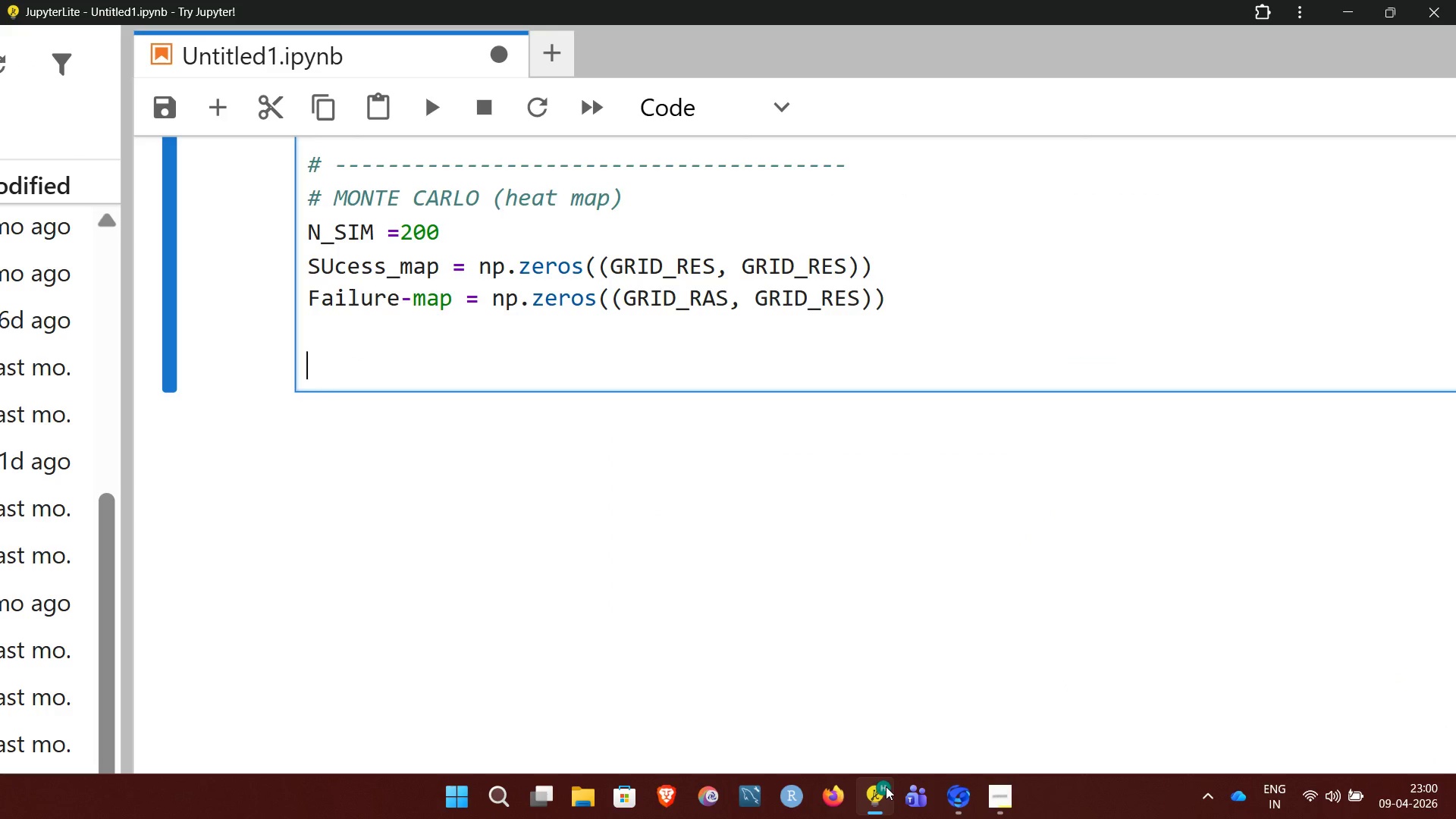 
type(DEF)
key(Backspace)
key(Backspace)
key(Backspace)
type(def grid_index)
 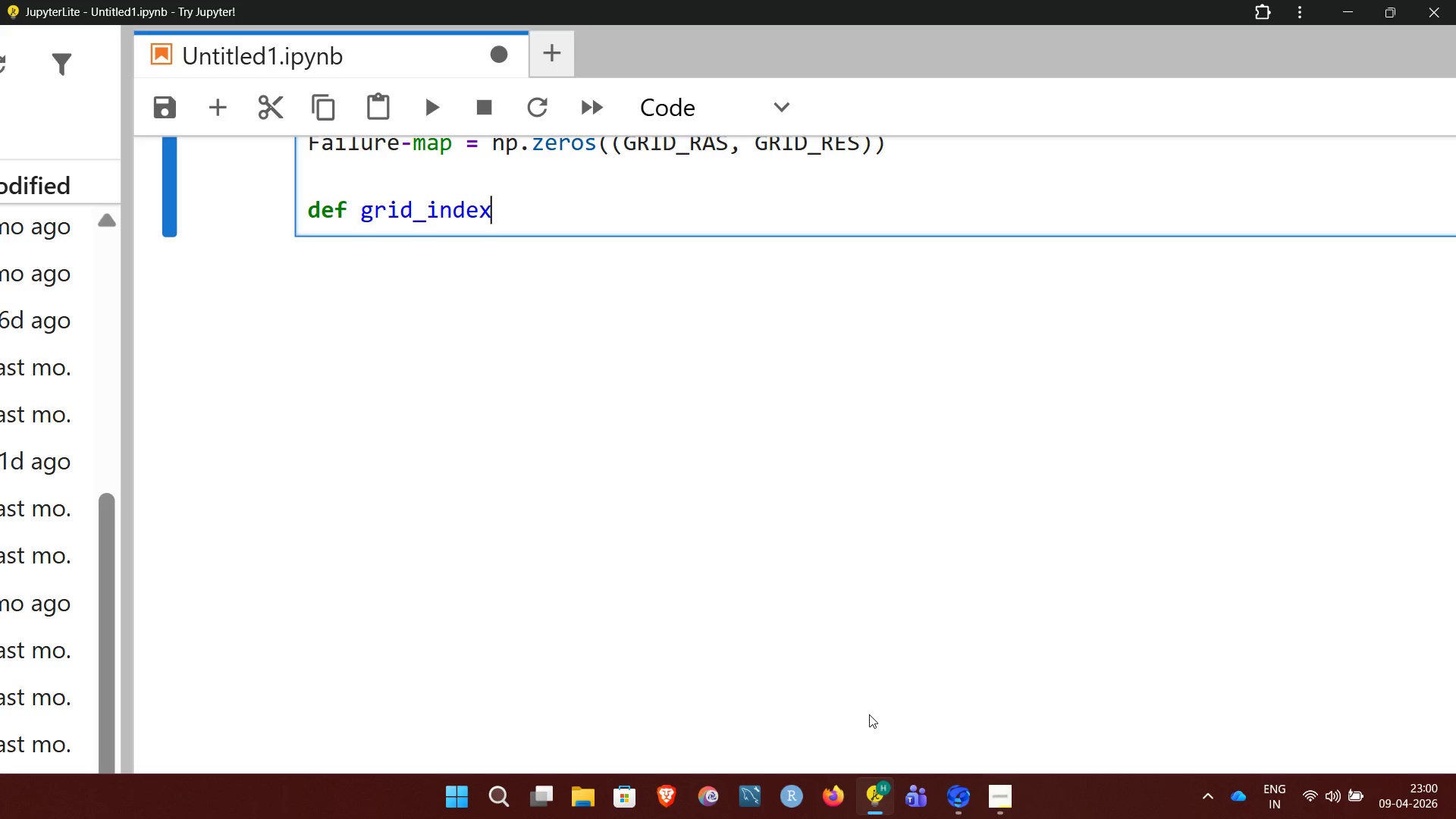 
type((pos):)
 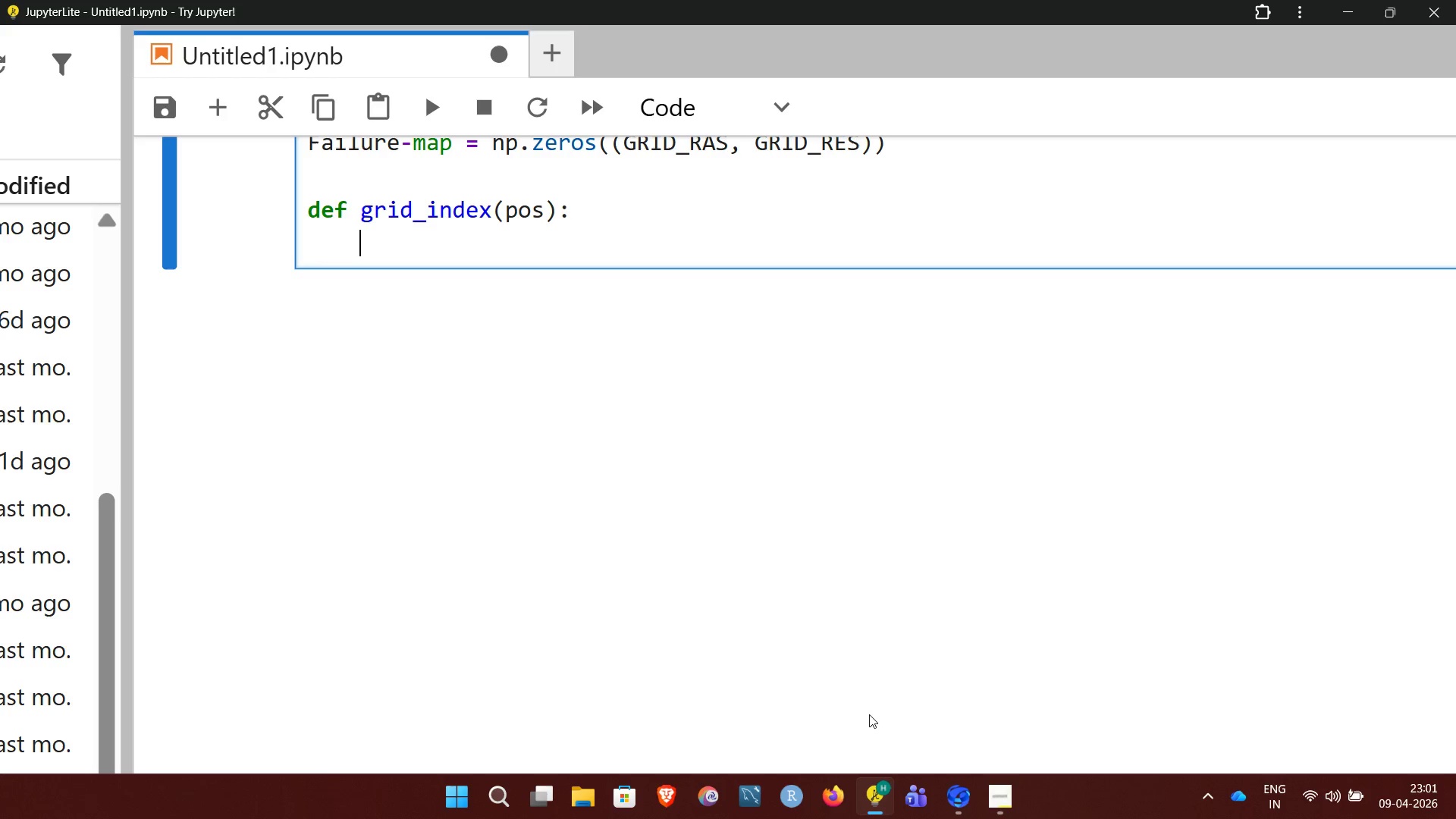 
 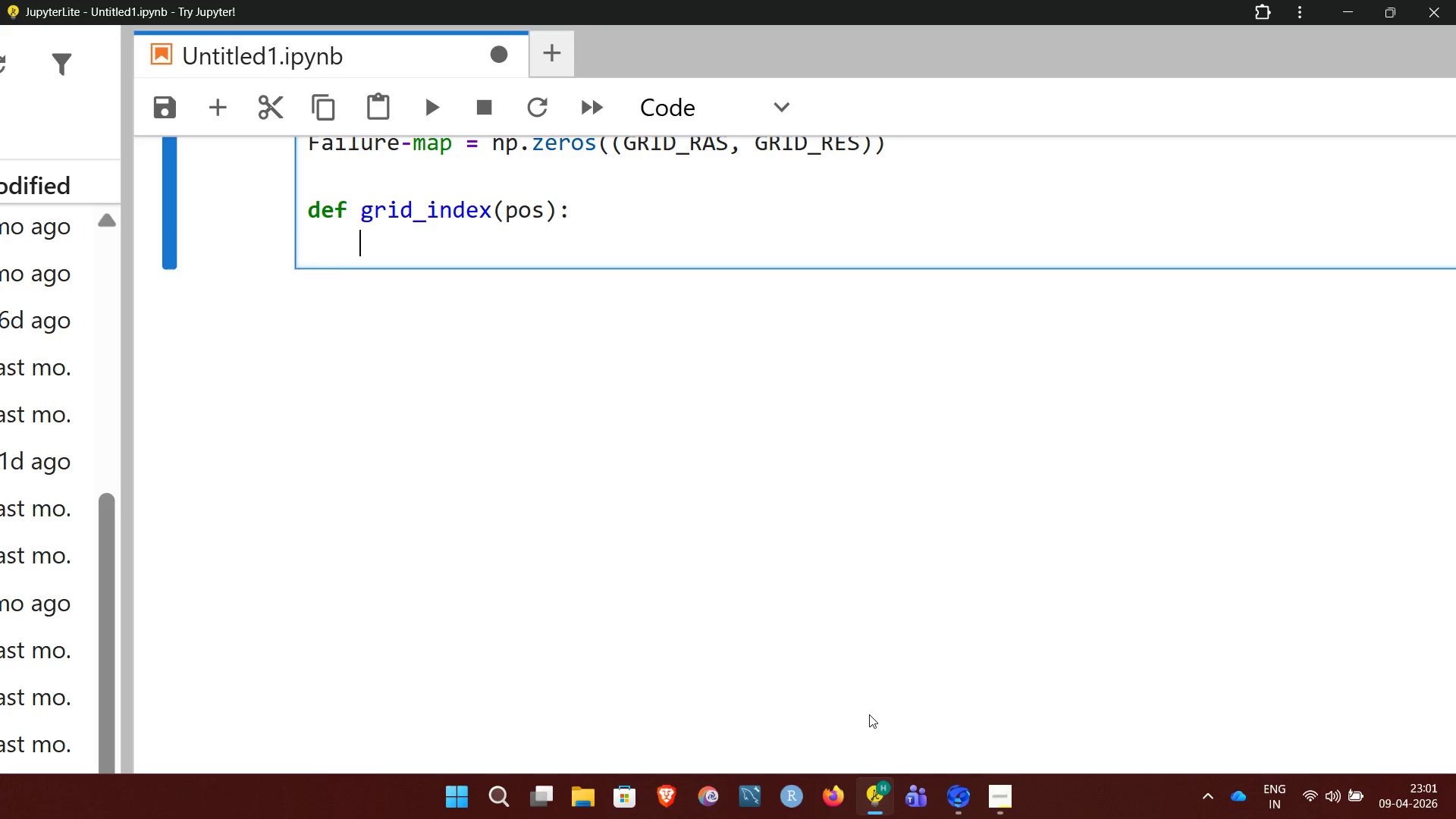 
key(Enter)
 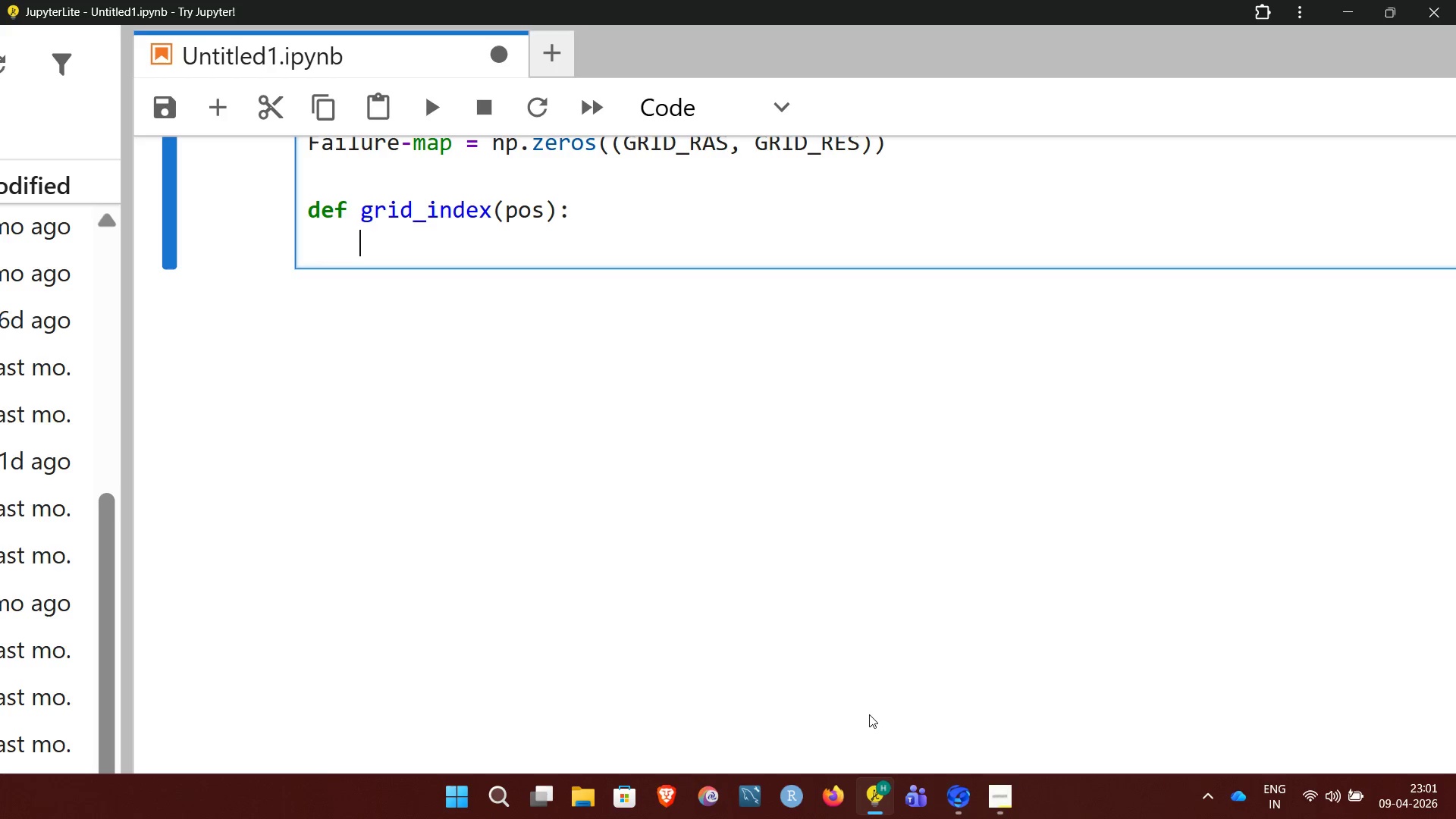 
key(X)
 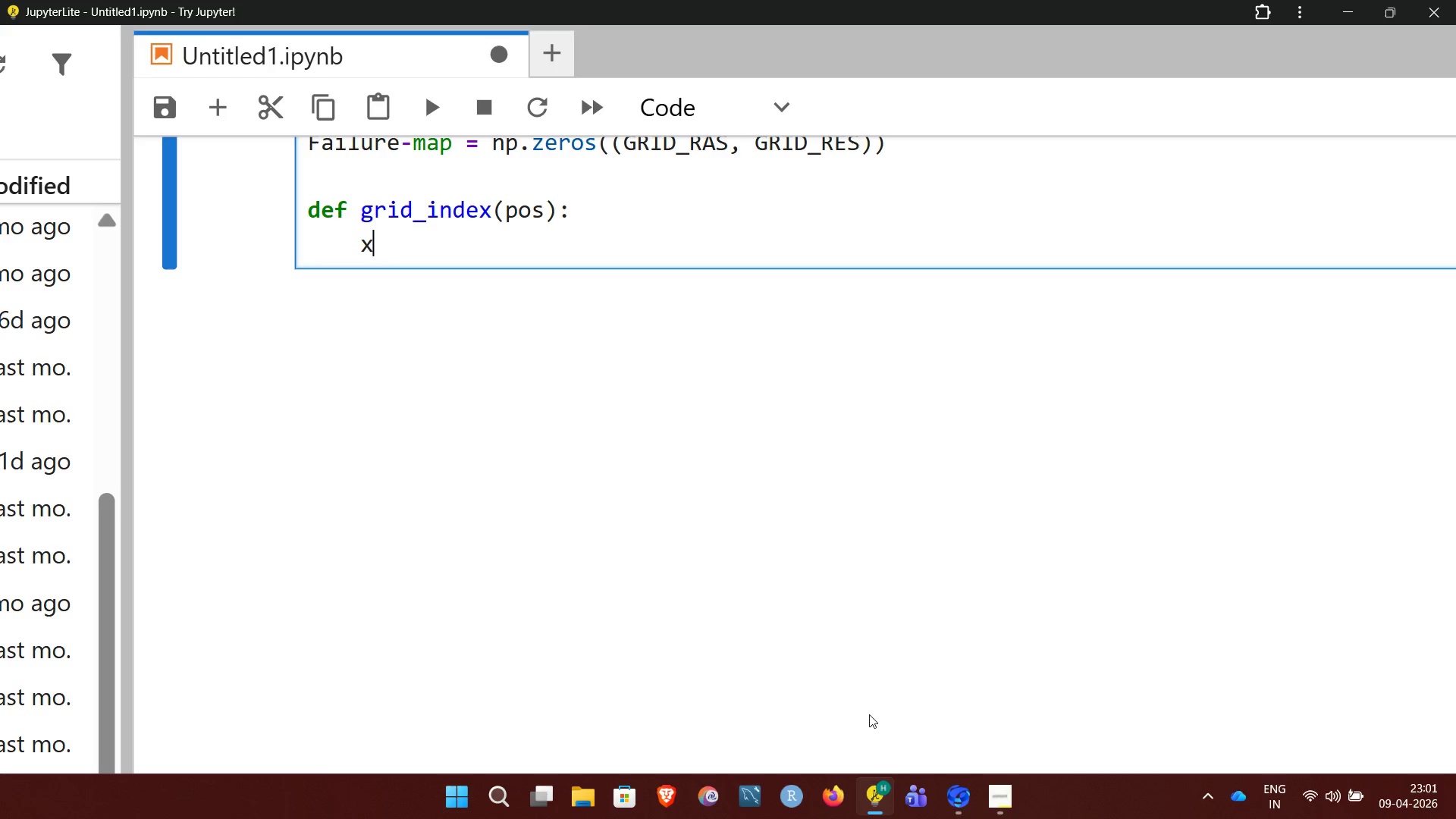 
key(Space)
 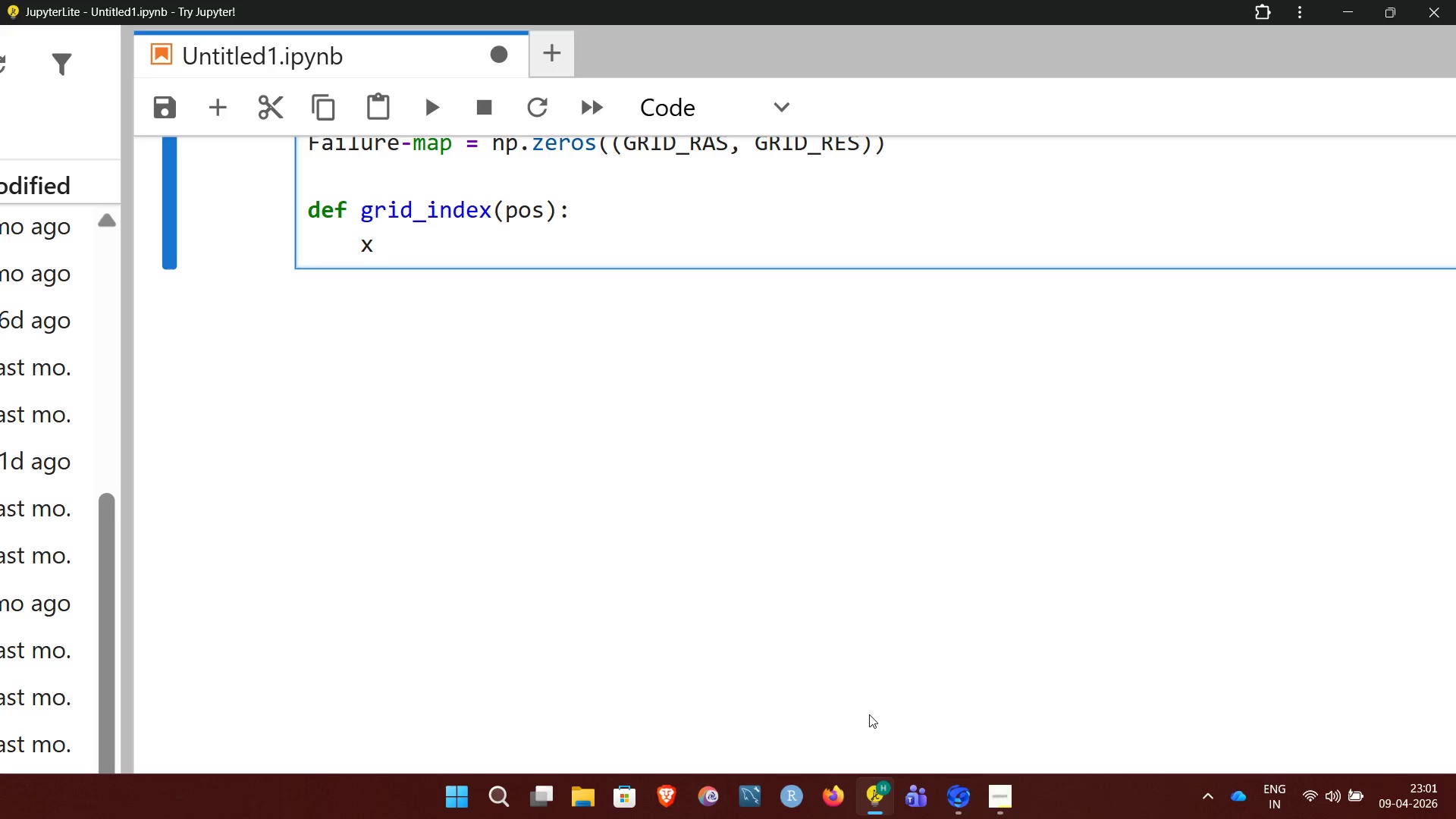 
key(Equal)
 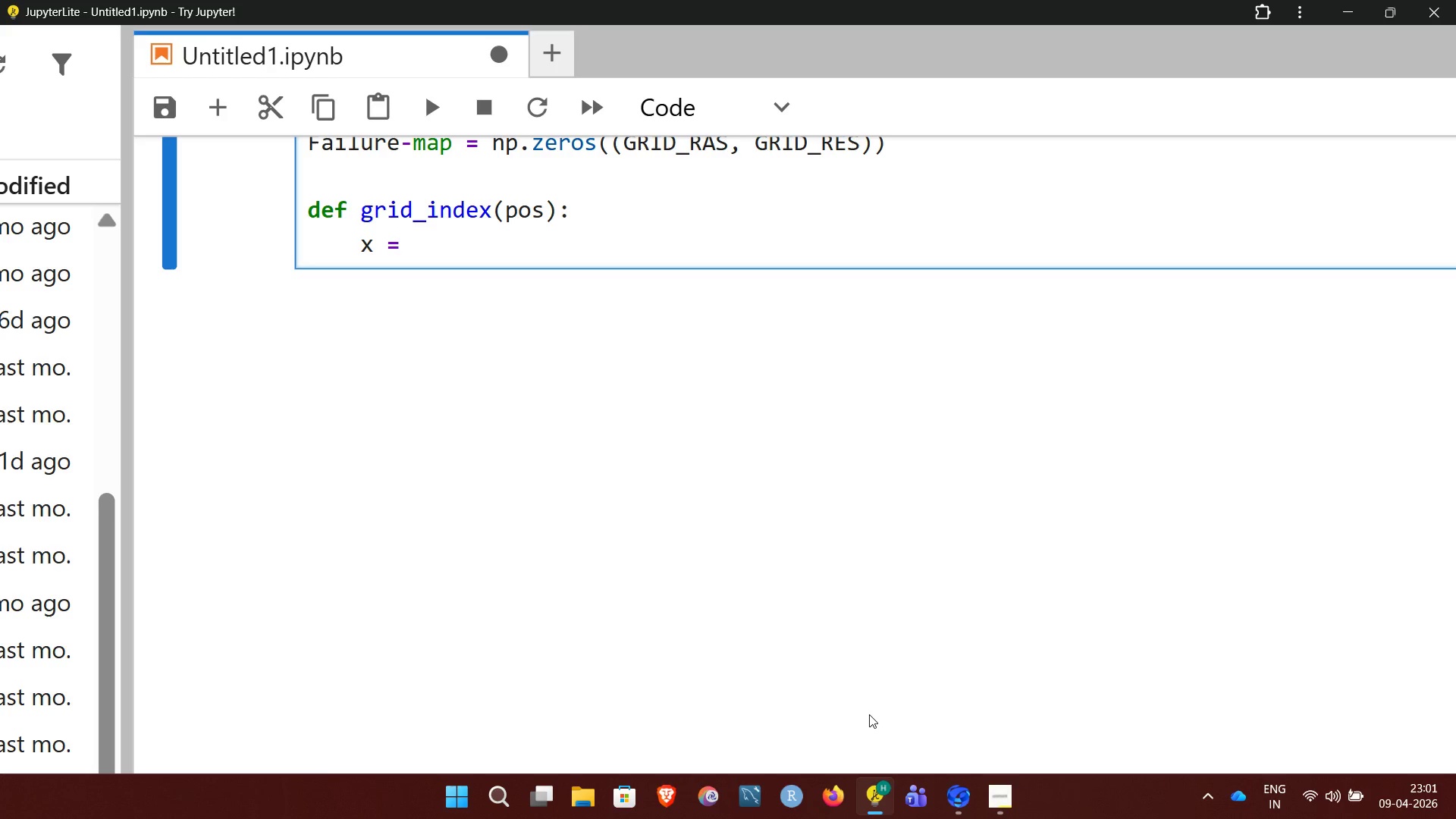 
type( int)
 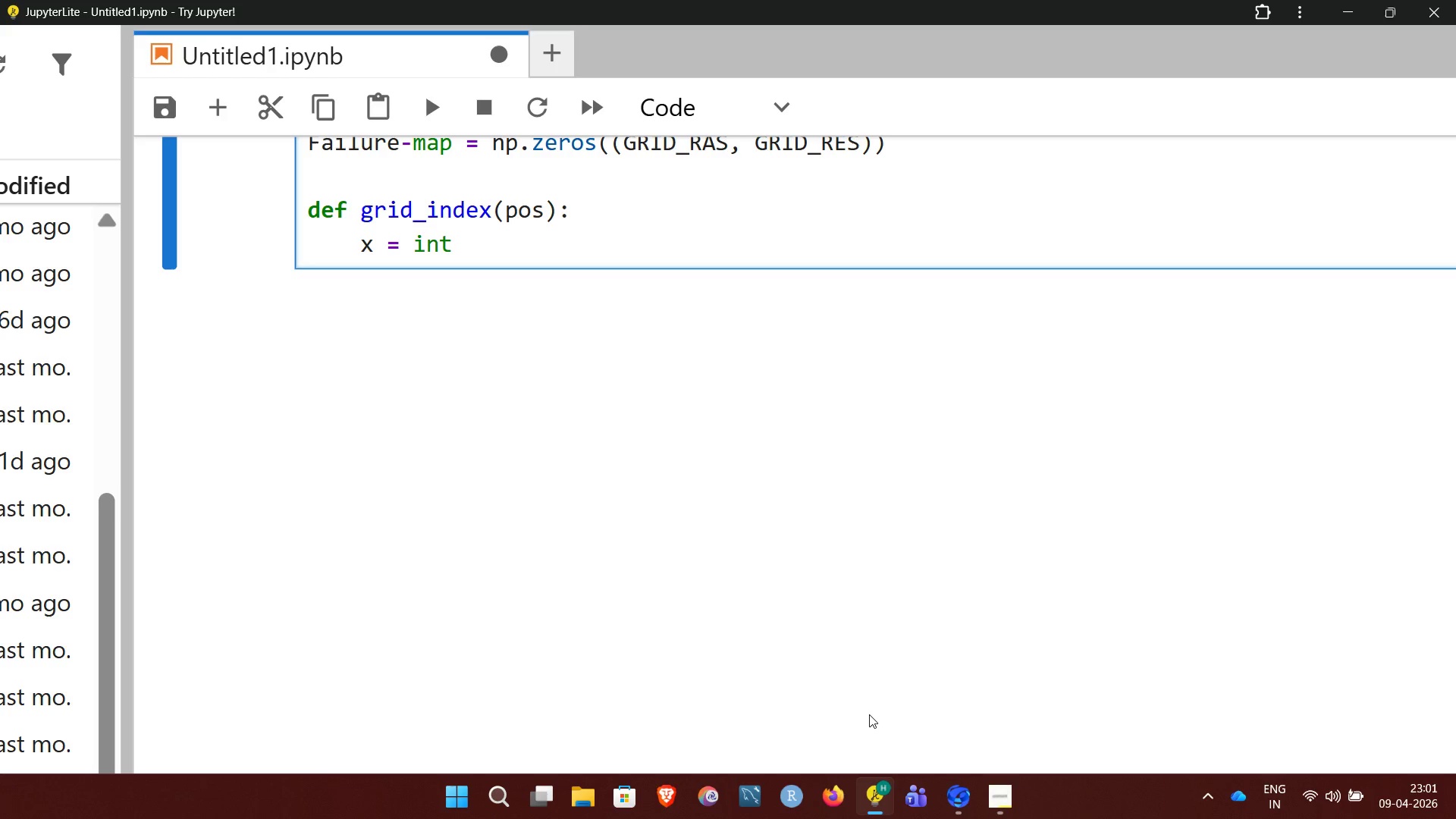 
type((pos[0] / world_size)
 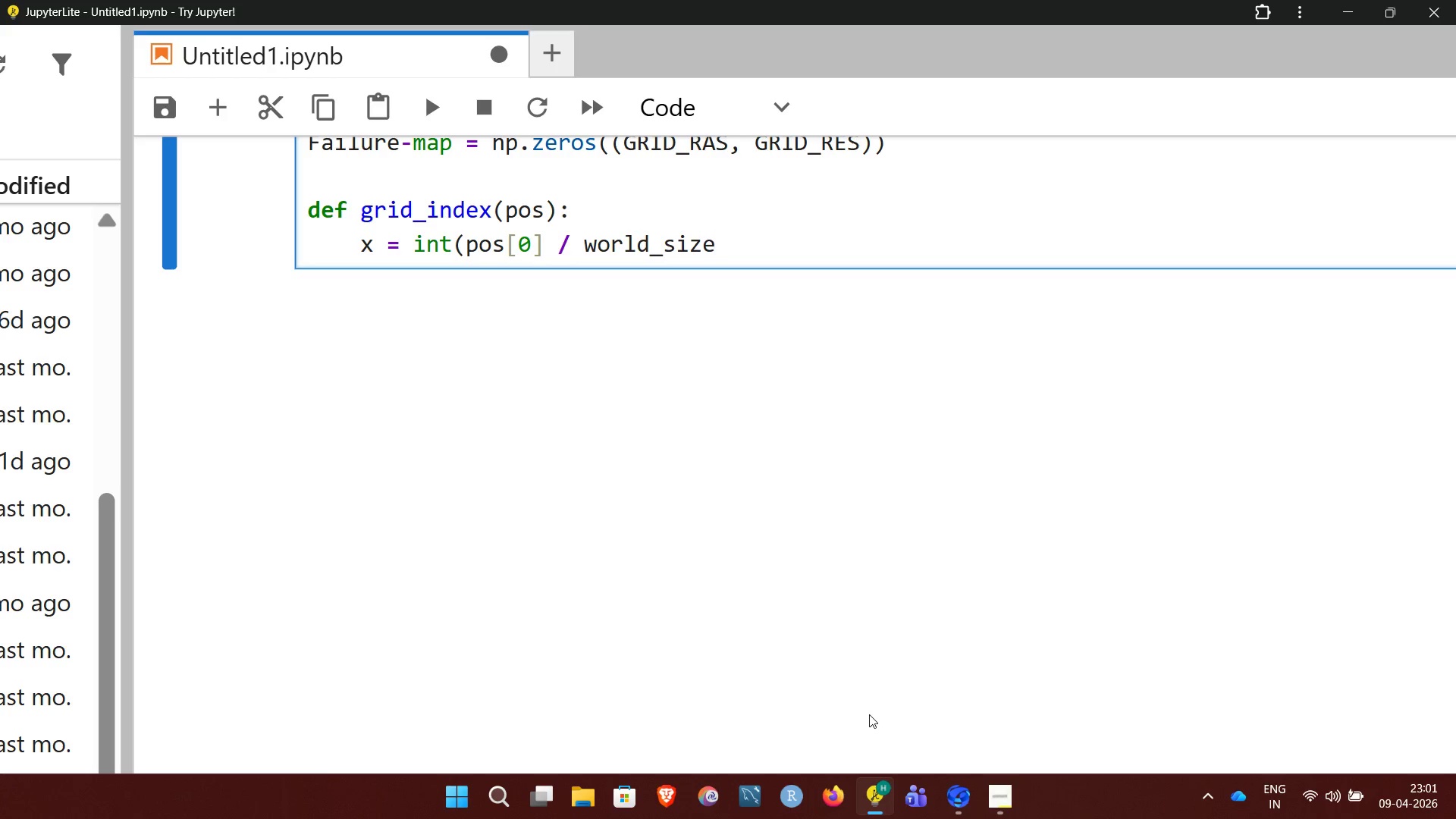 
key(Backspace)
key(Backspace)
key(Backspace)
key(Backspace)
type(SIZE * GRID_)
 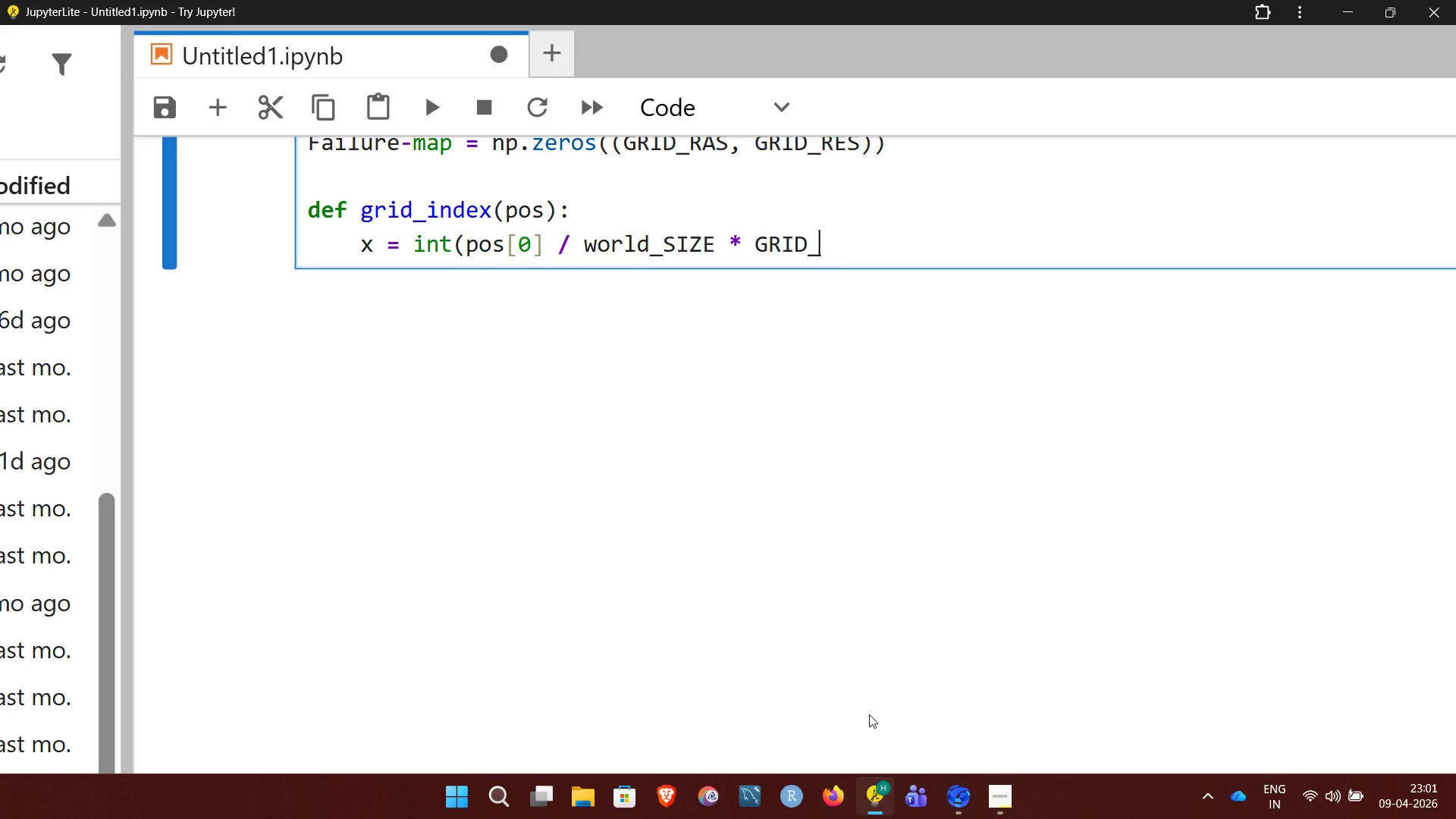 
type(RES))
 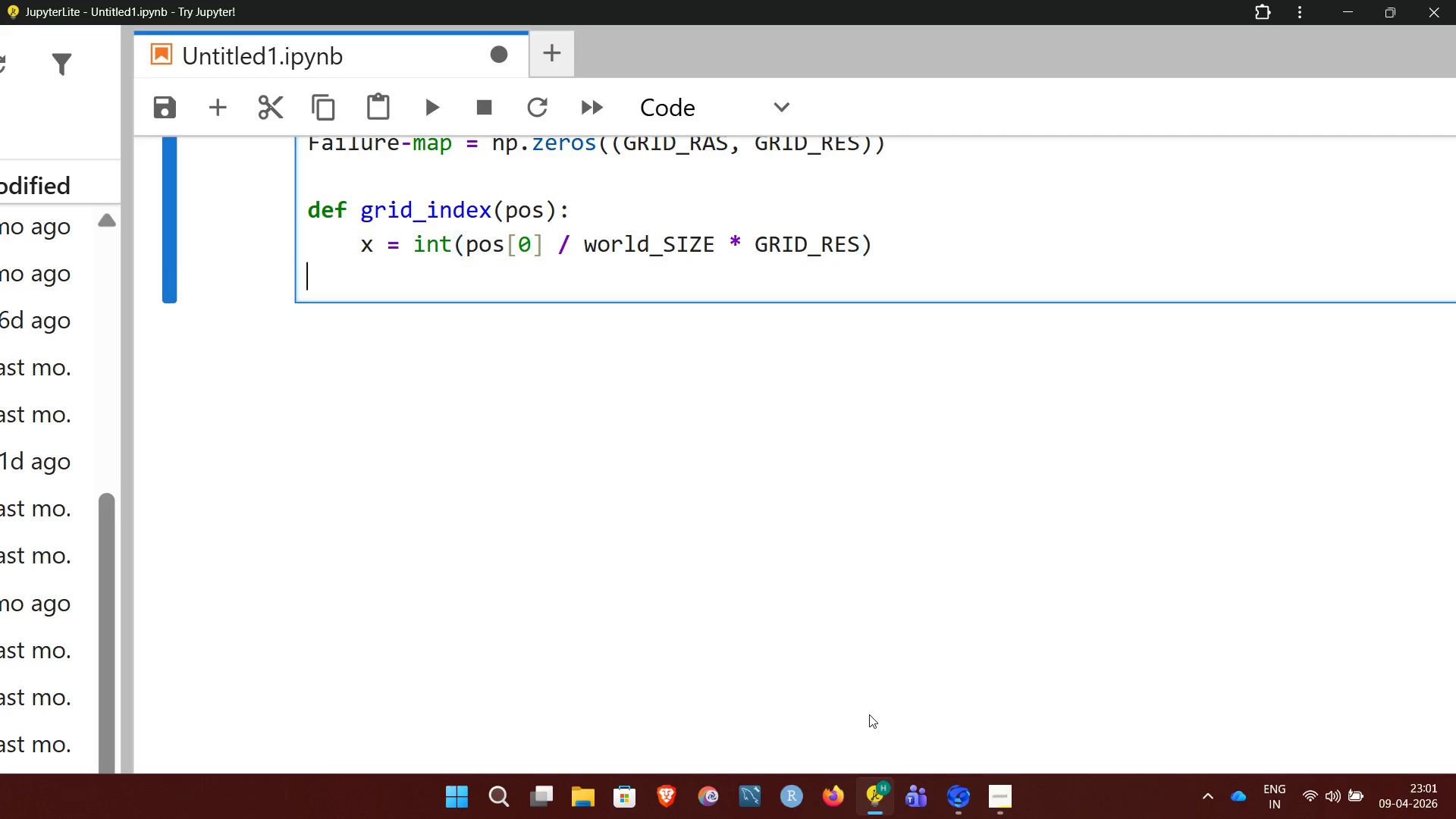 
 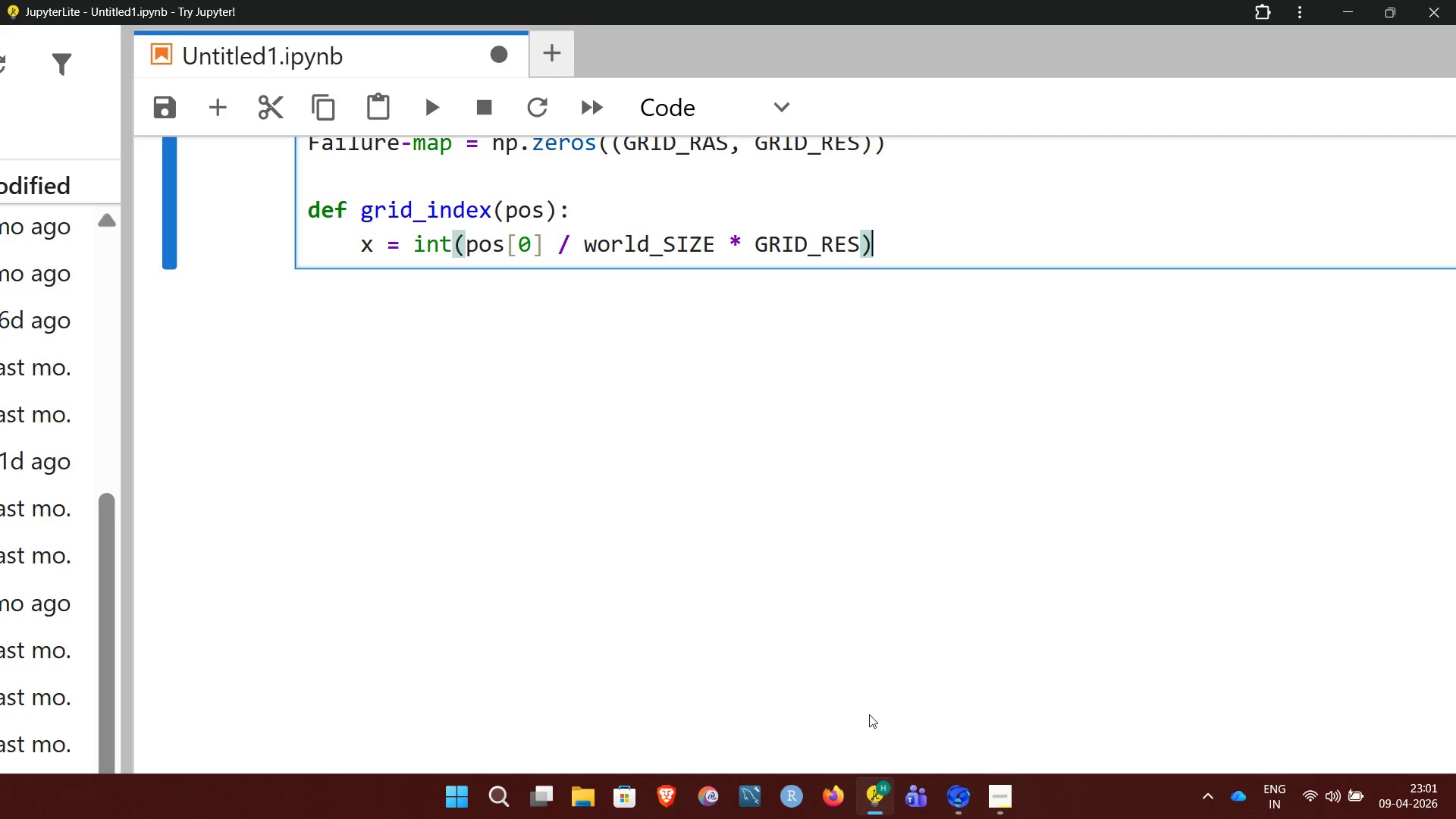 
key(Enter)
 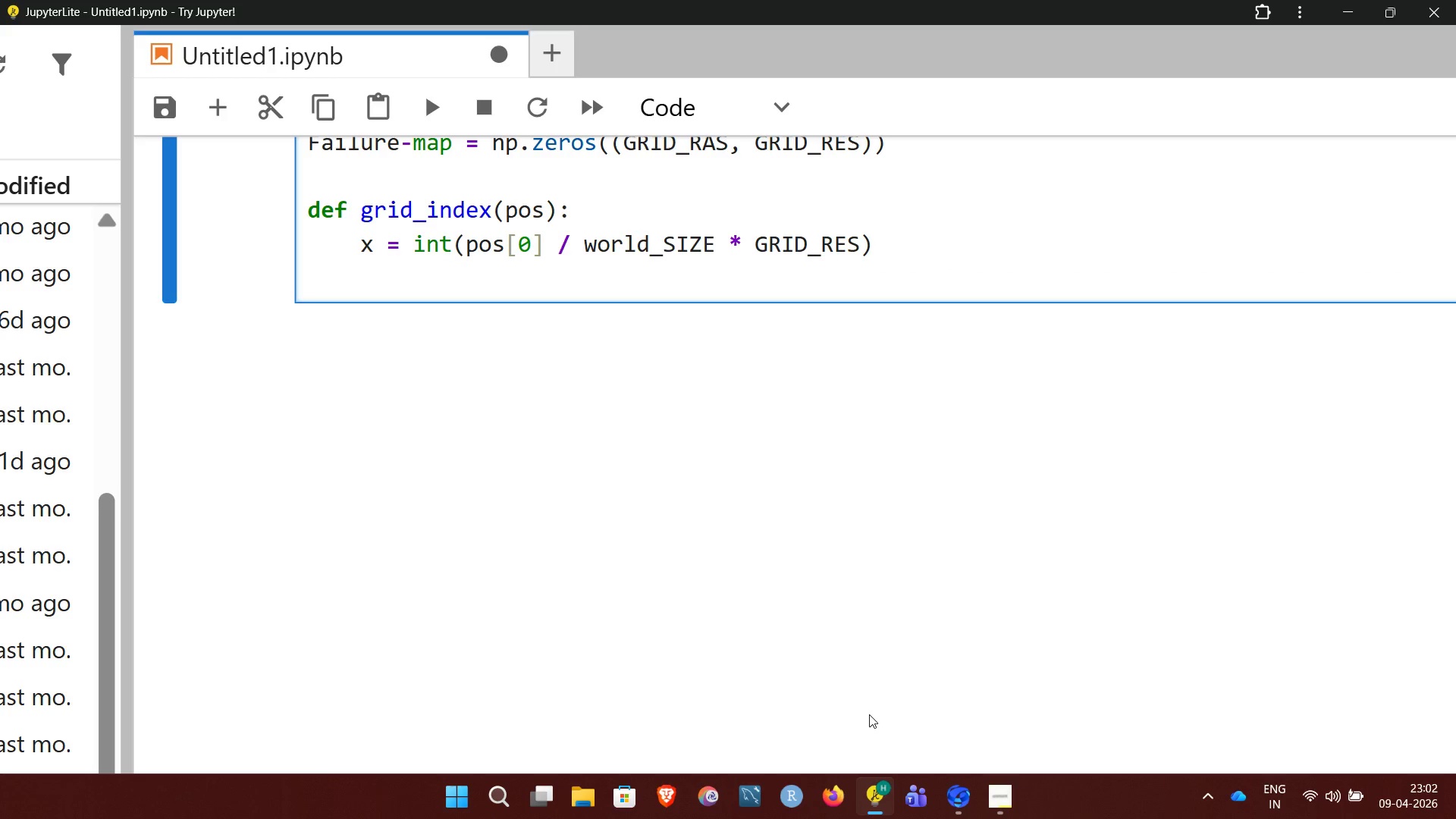 
key(Space)
 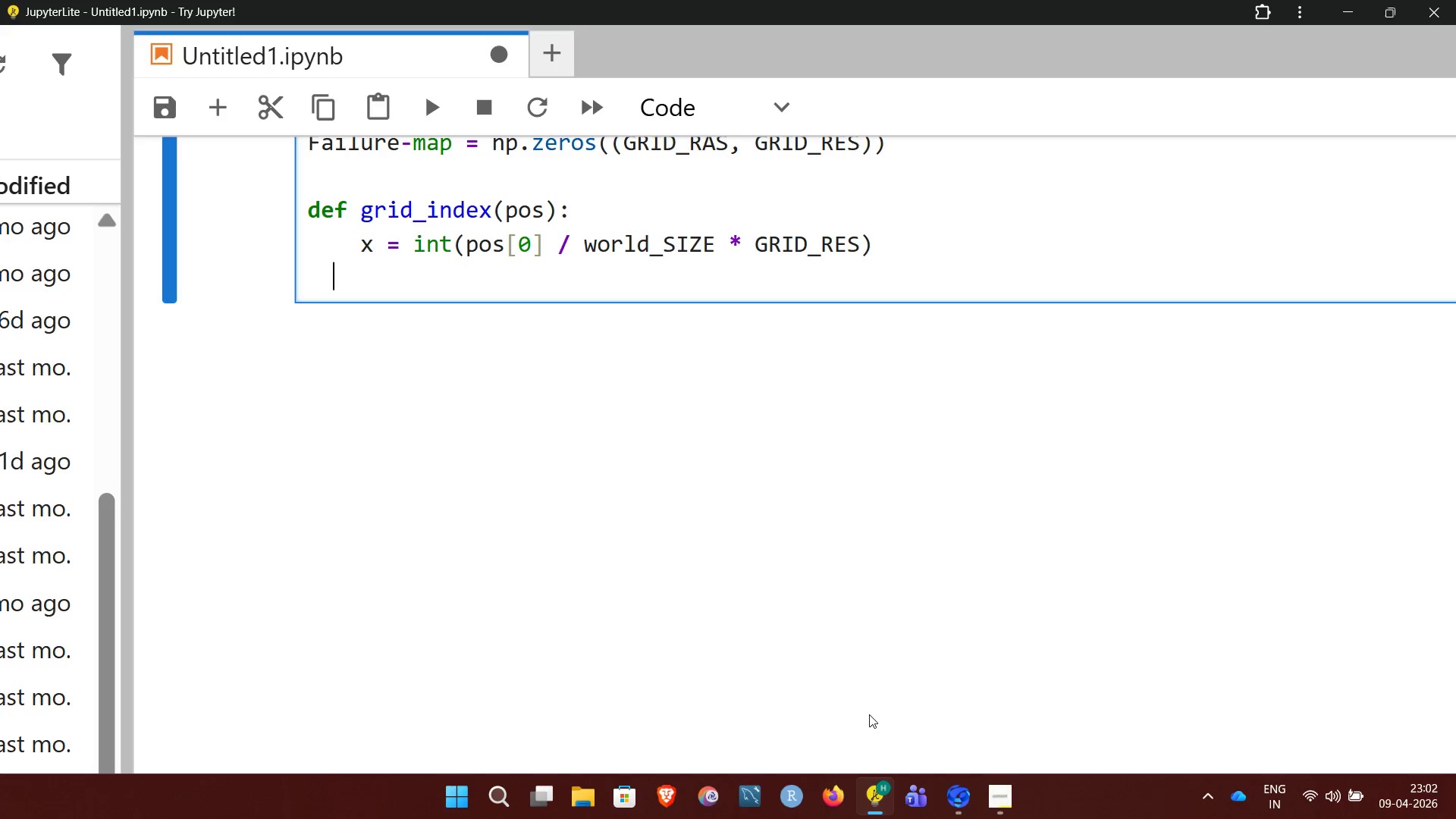 
key(Space)
 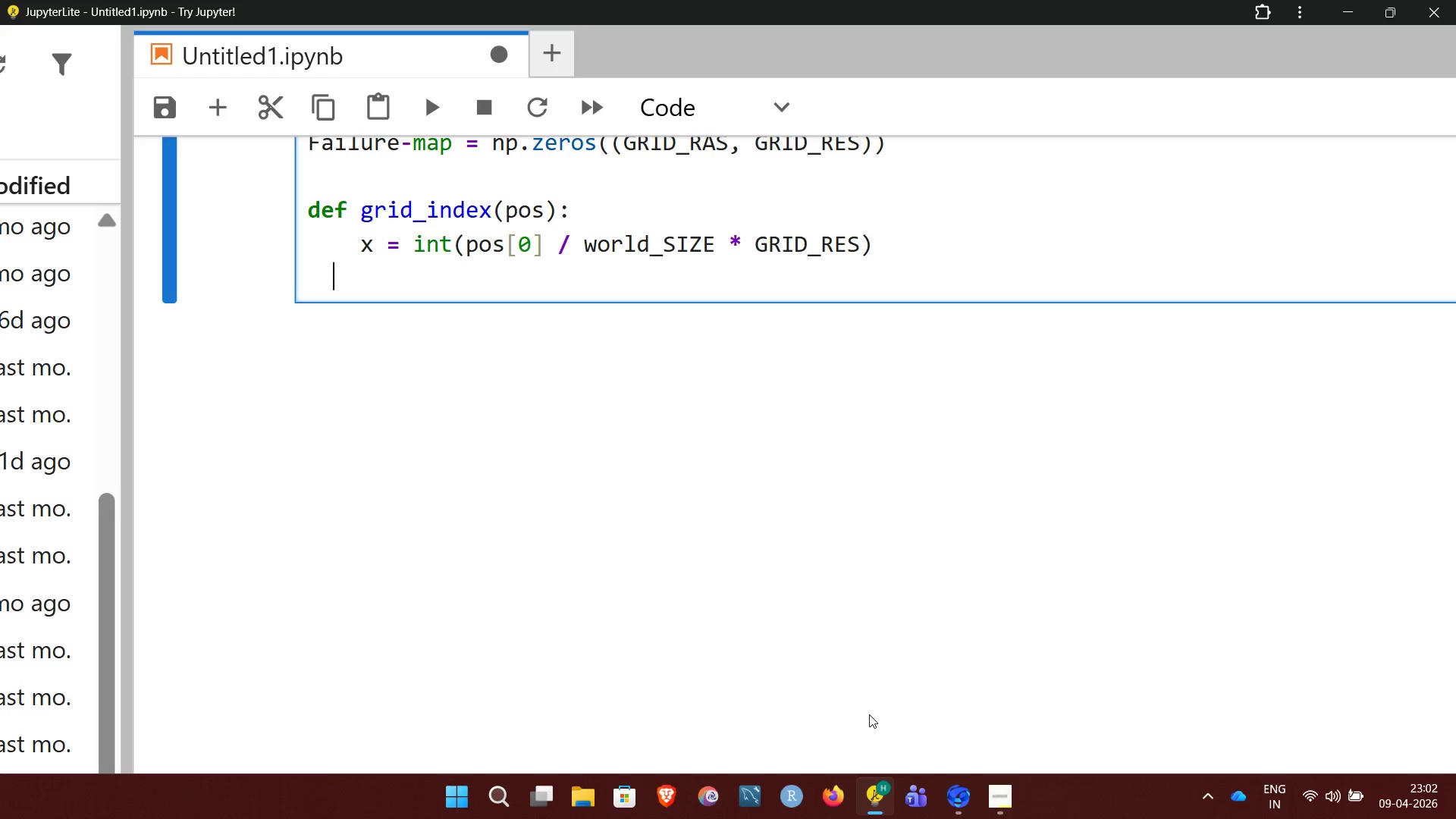 
key(Space)
 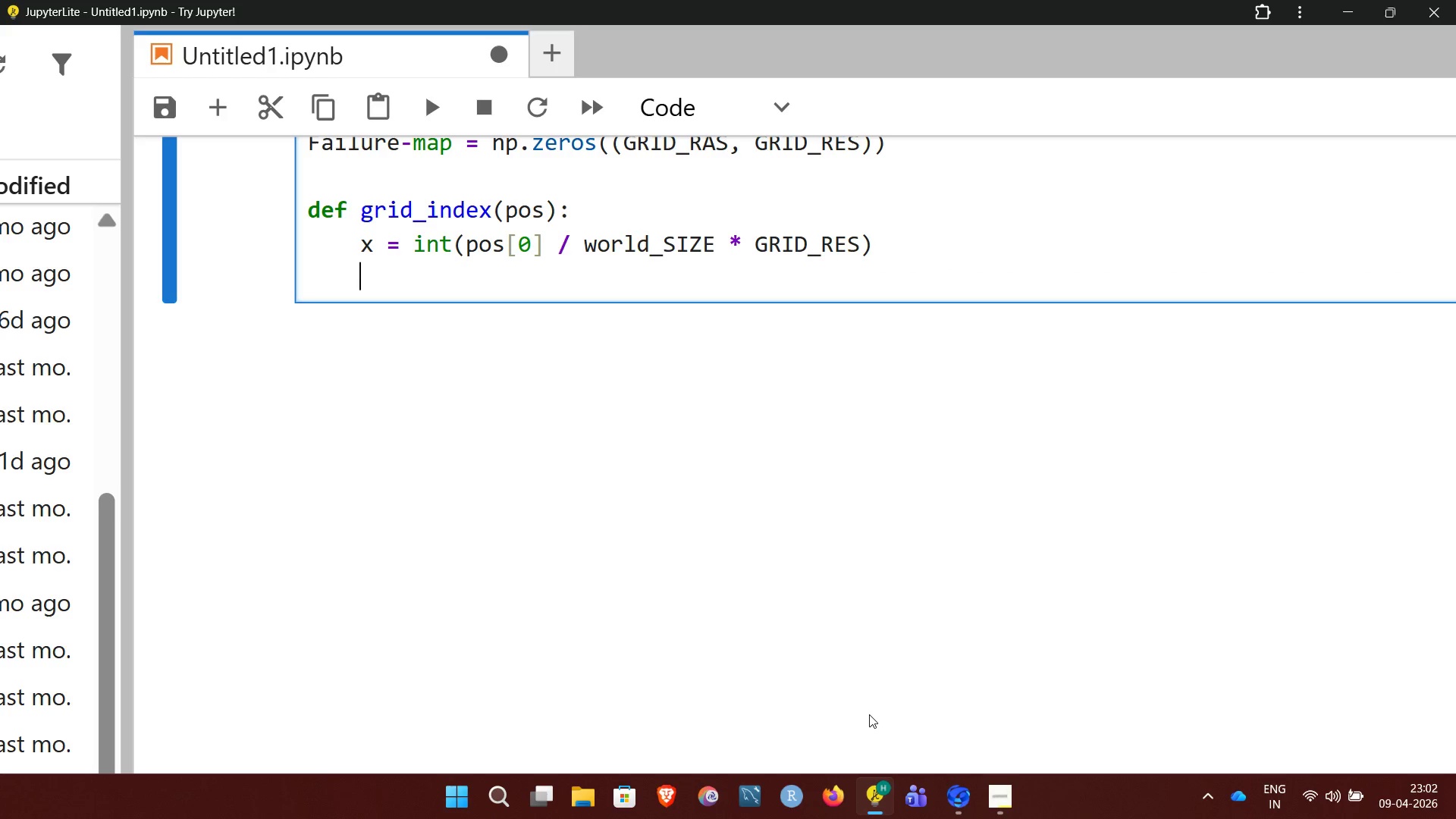 
key(Space)
 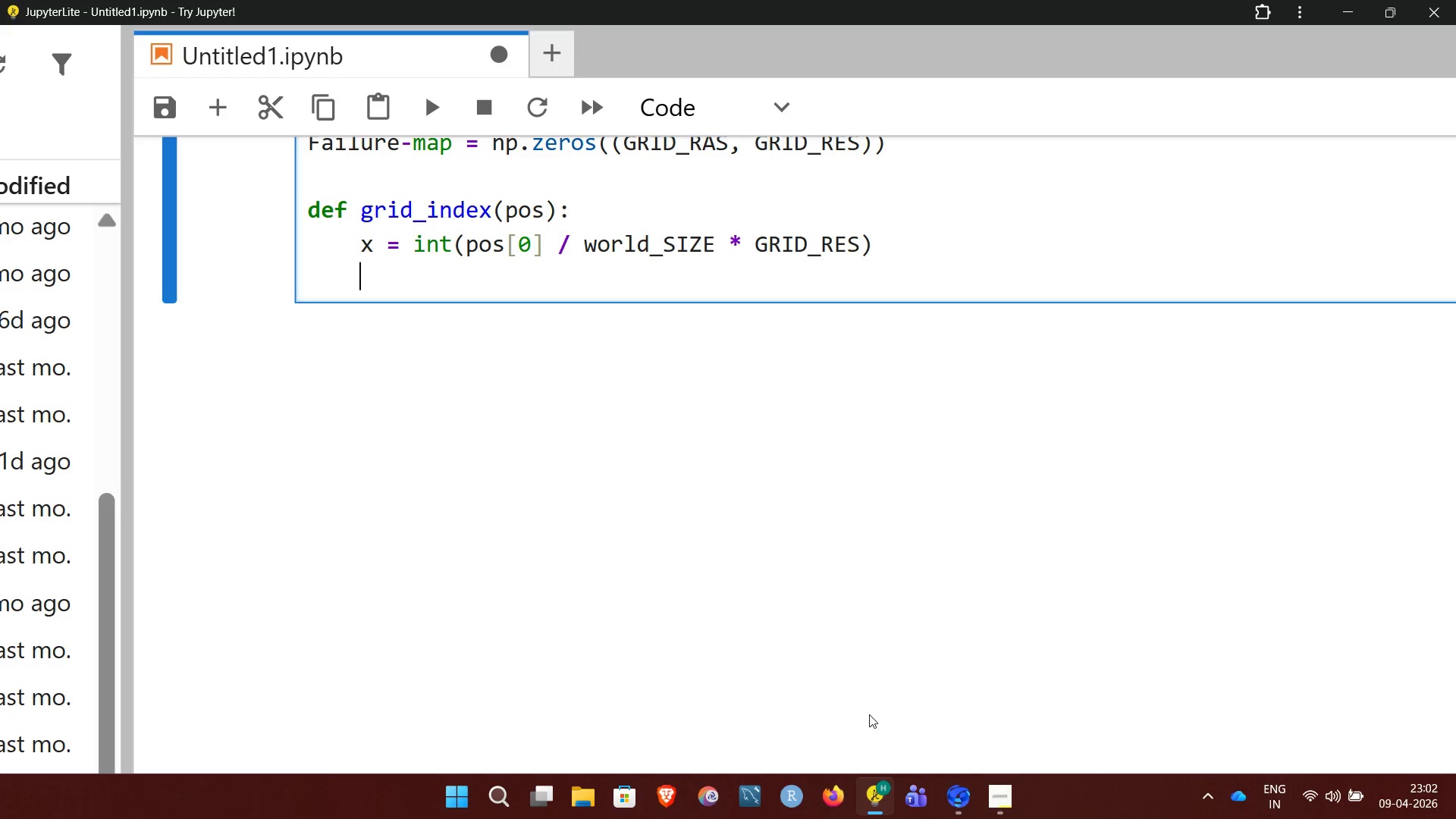 
key(Y)
 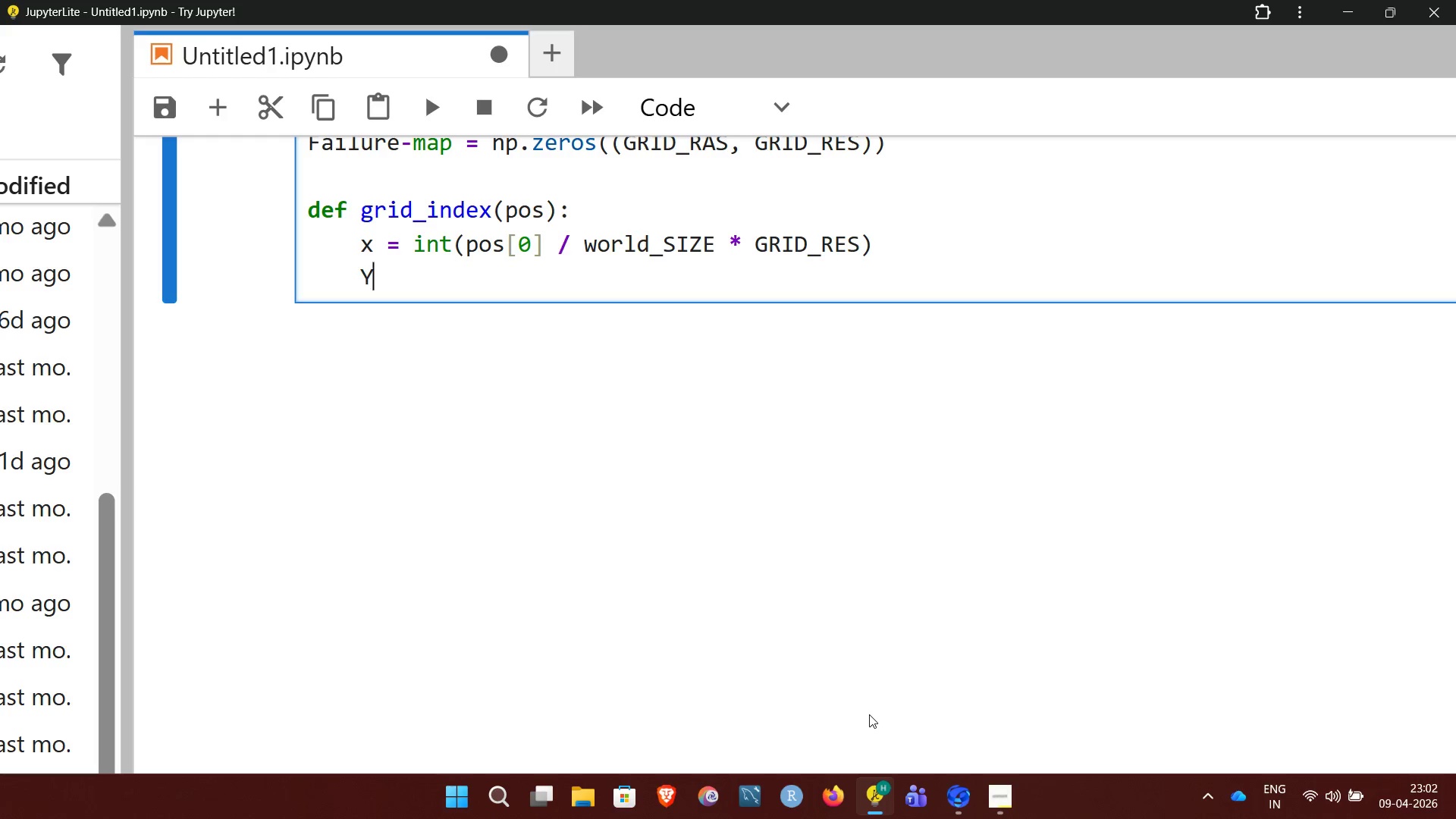 
key(Equal)
 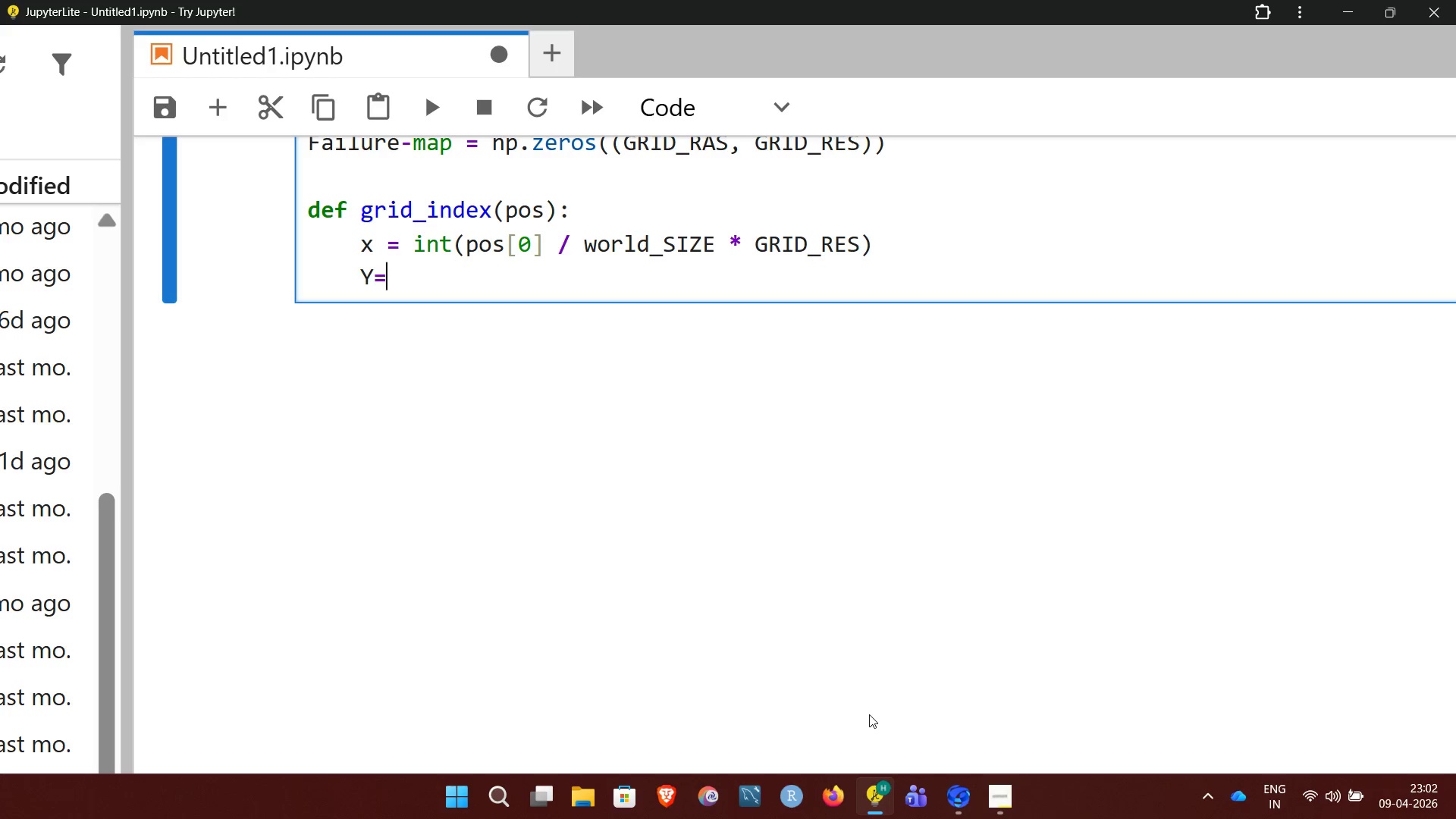 
key(Backspace)
type( = INT)
key(Backspace)
key(Backspace)
key(Backspace)
type(int)
 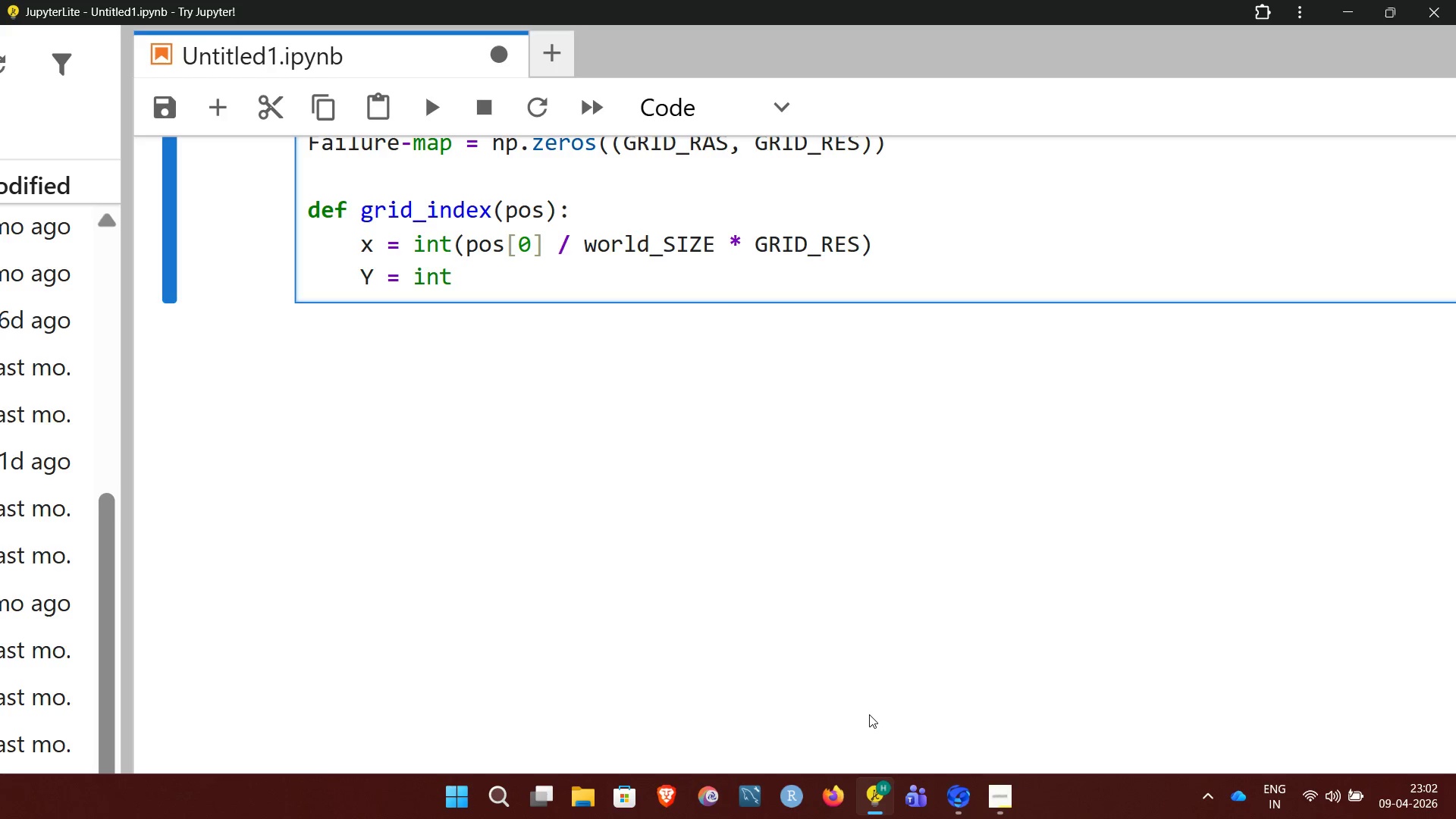 
type((pos[1] /)
 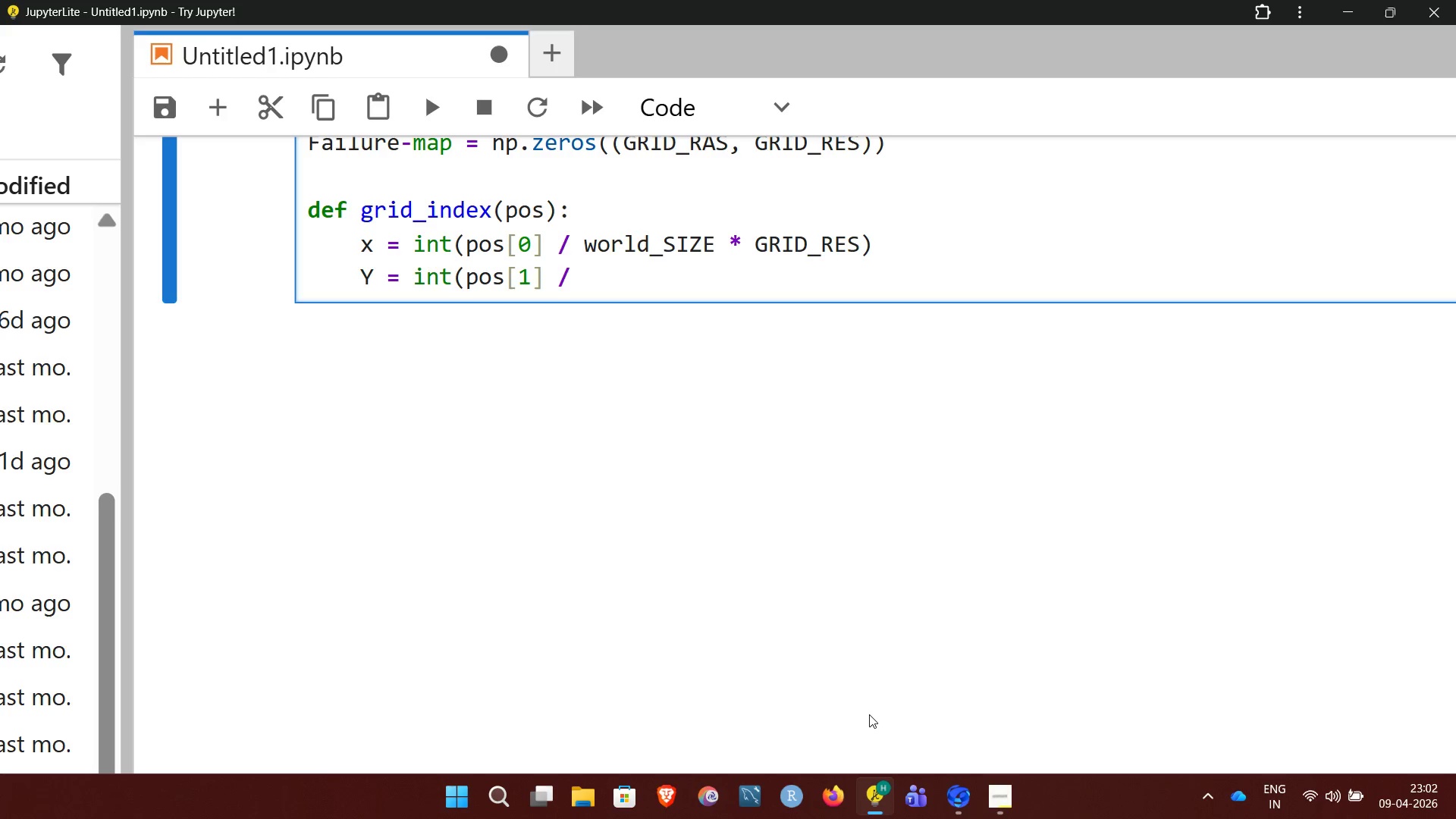 
type( WORLD_SIZE * GRID)
 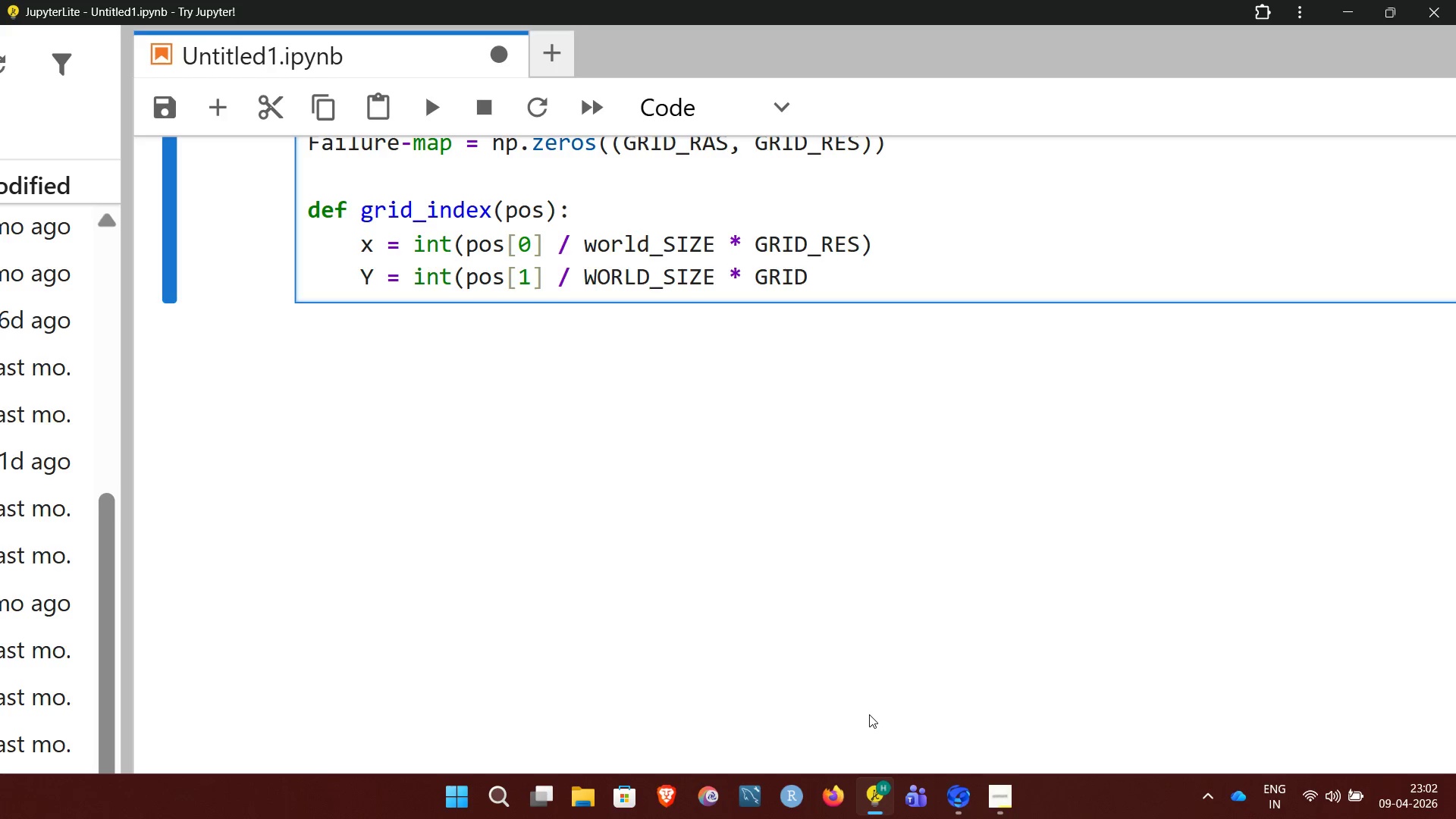 
type(_RES)
 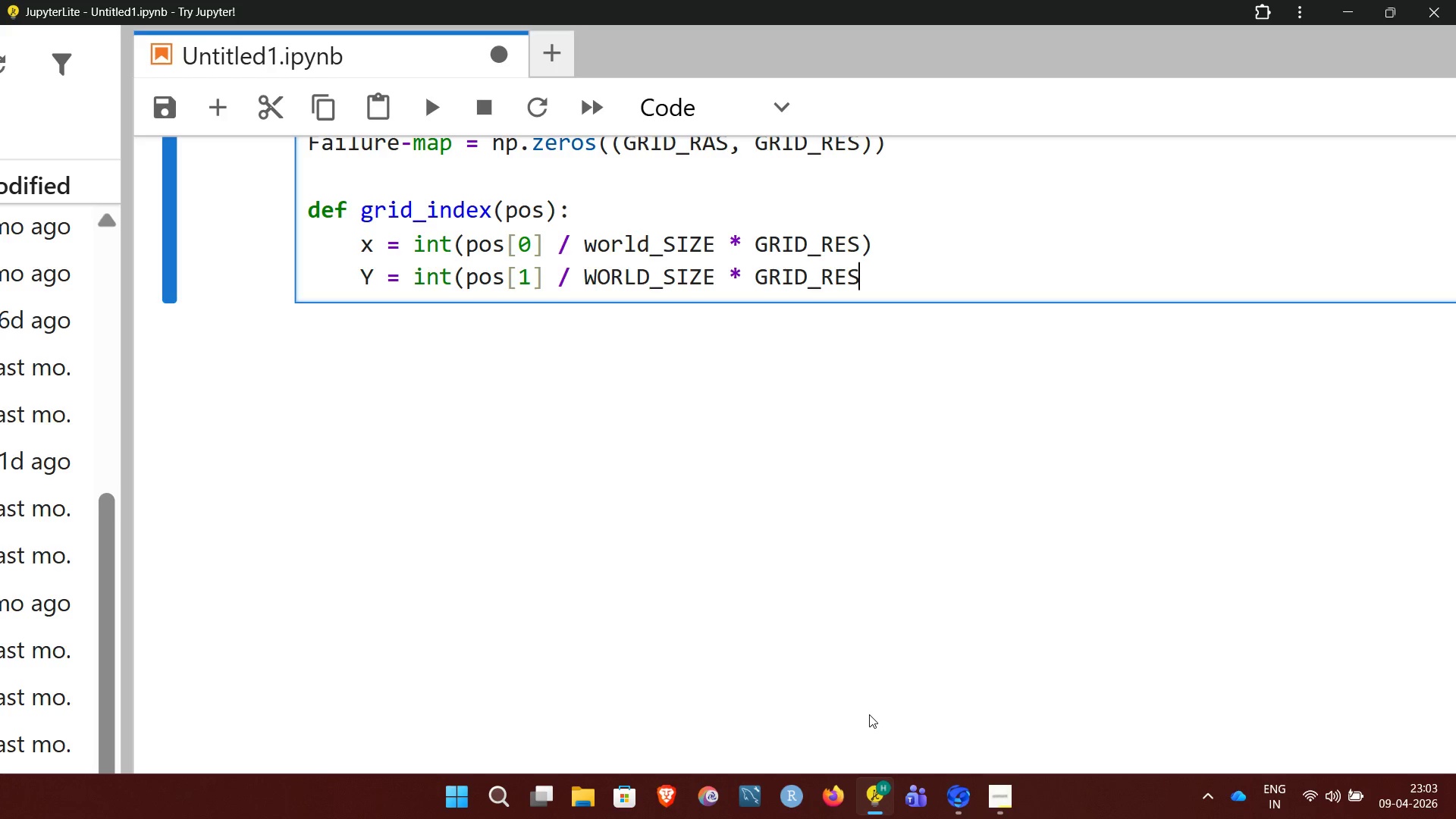 
wait(9.5)
 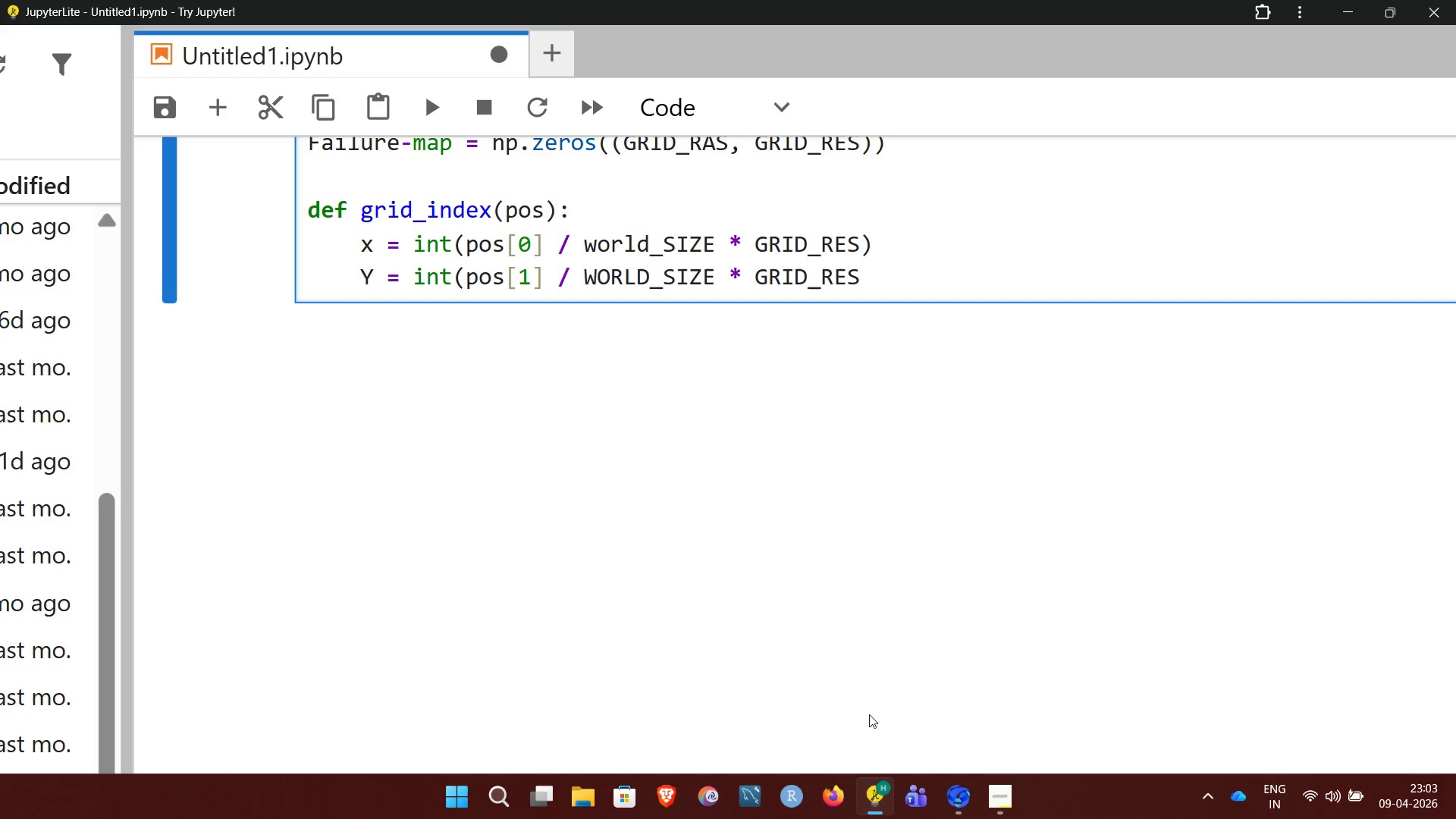 
type()))
 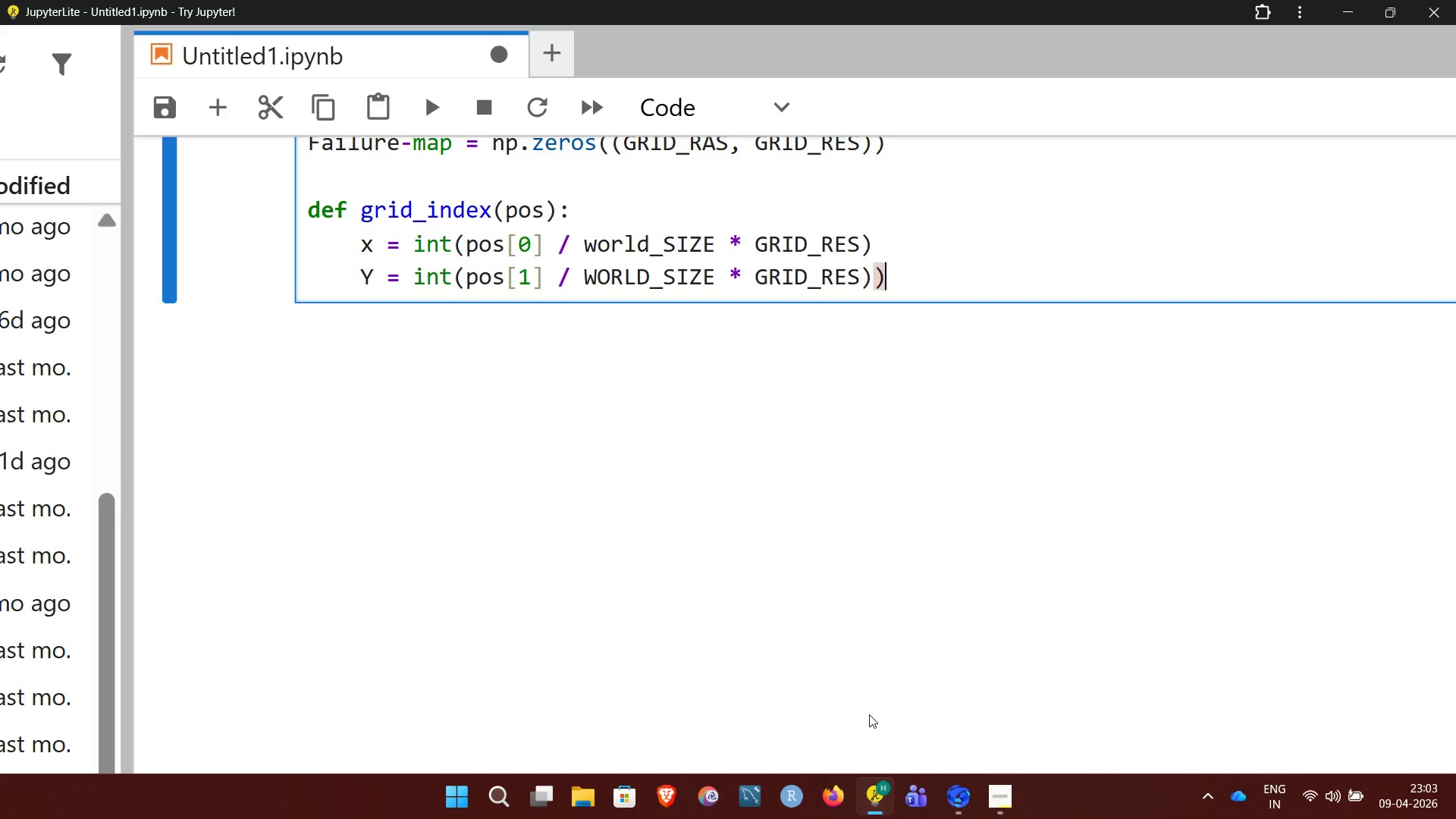 
key(Enter)
 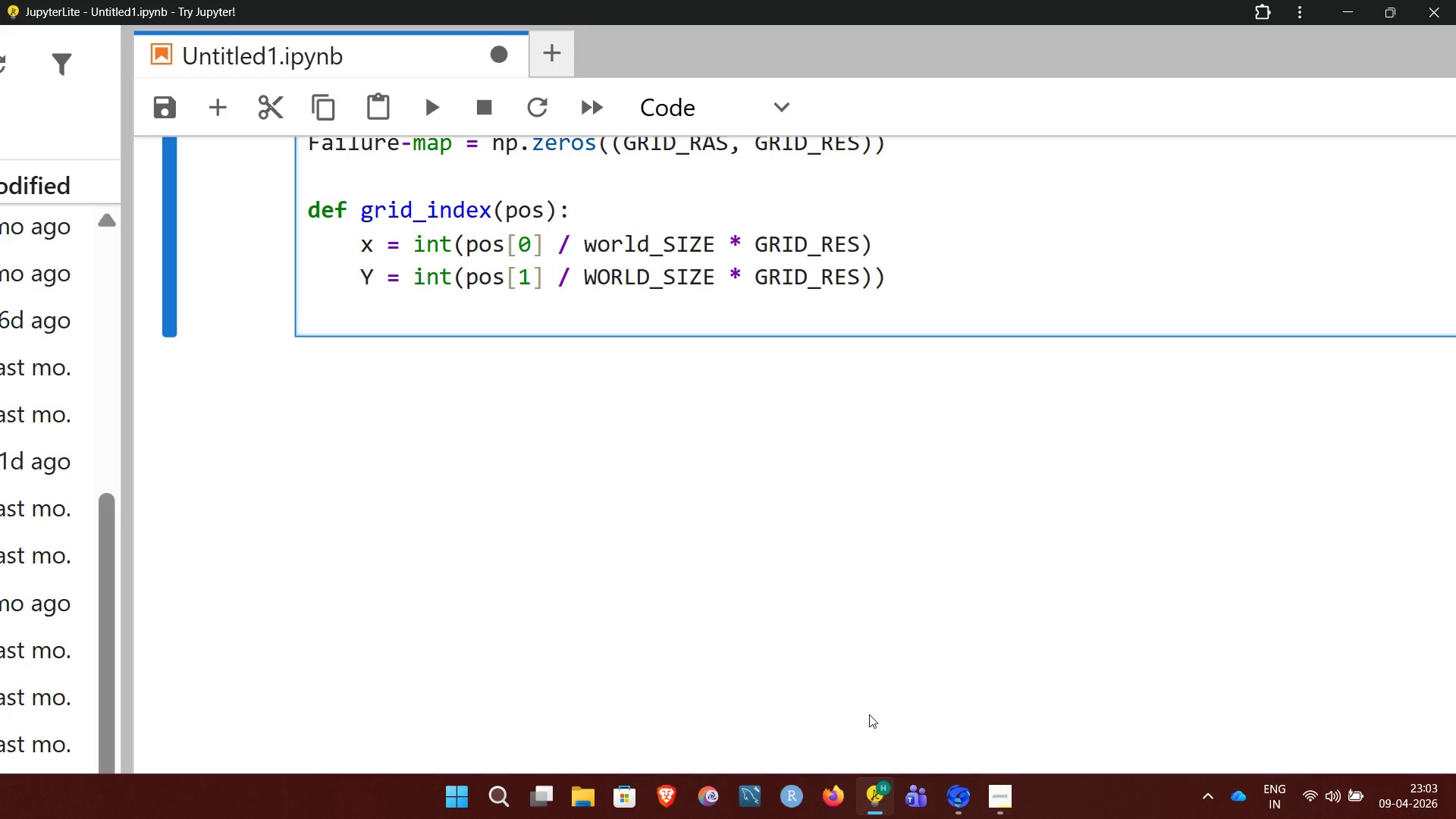 
wait(7.52)
 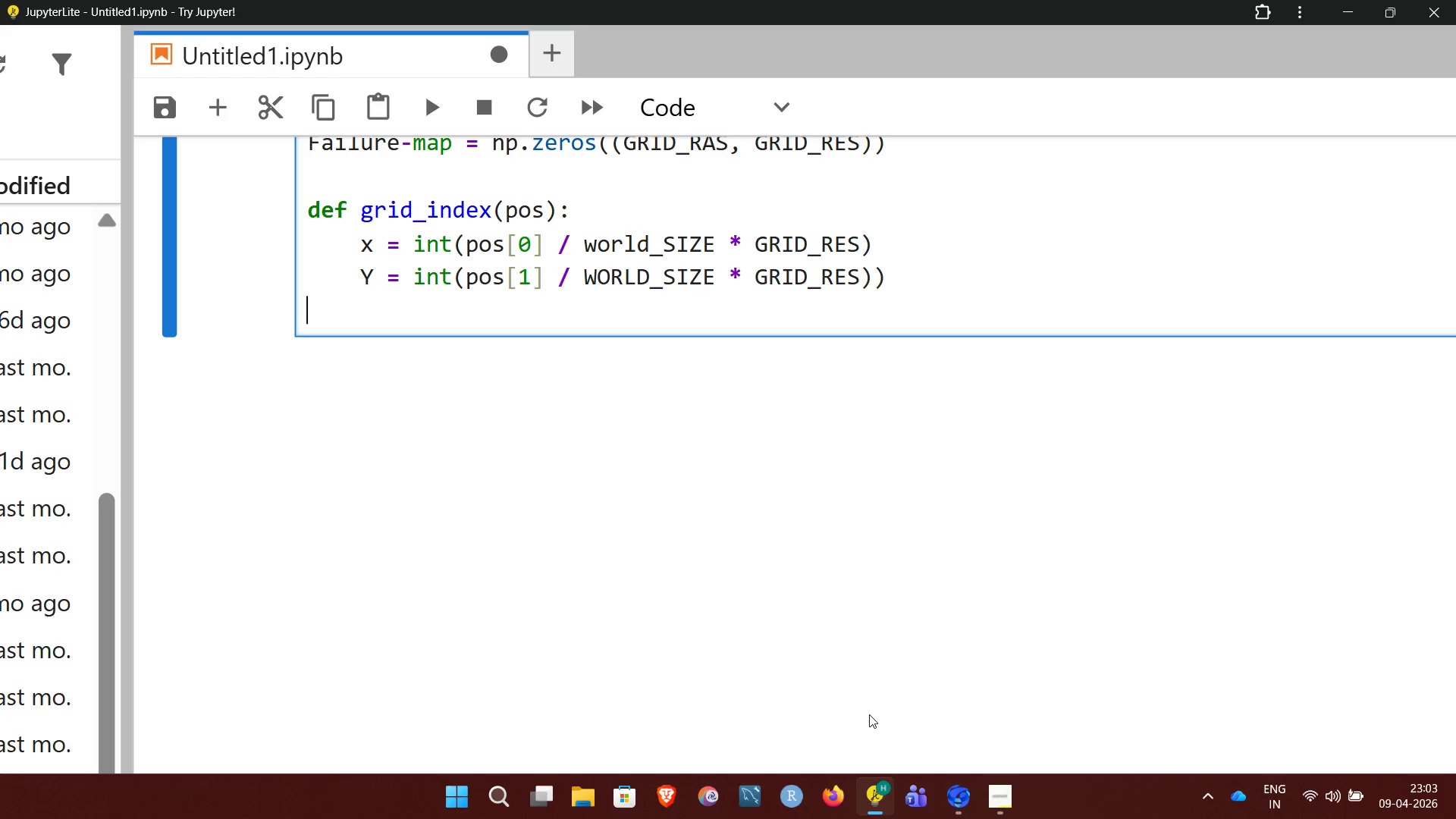 
type(    RE)
key(Backspace)
key(Backspace)
type(return min(x, GRID)
 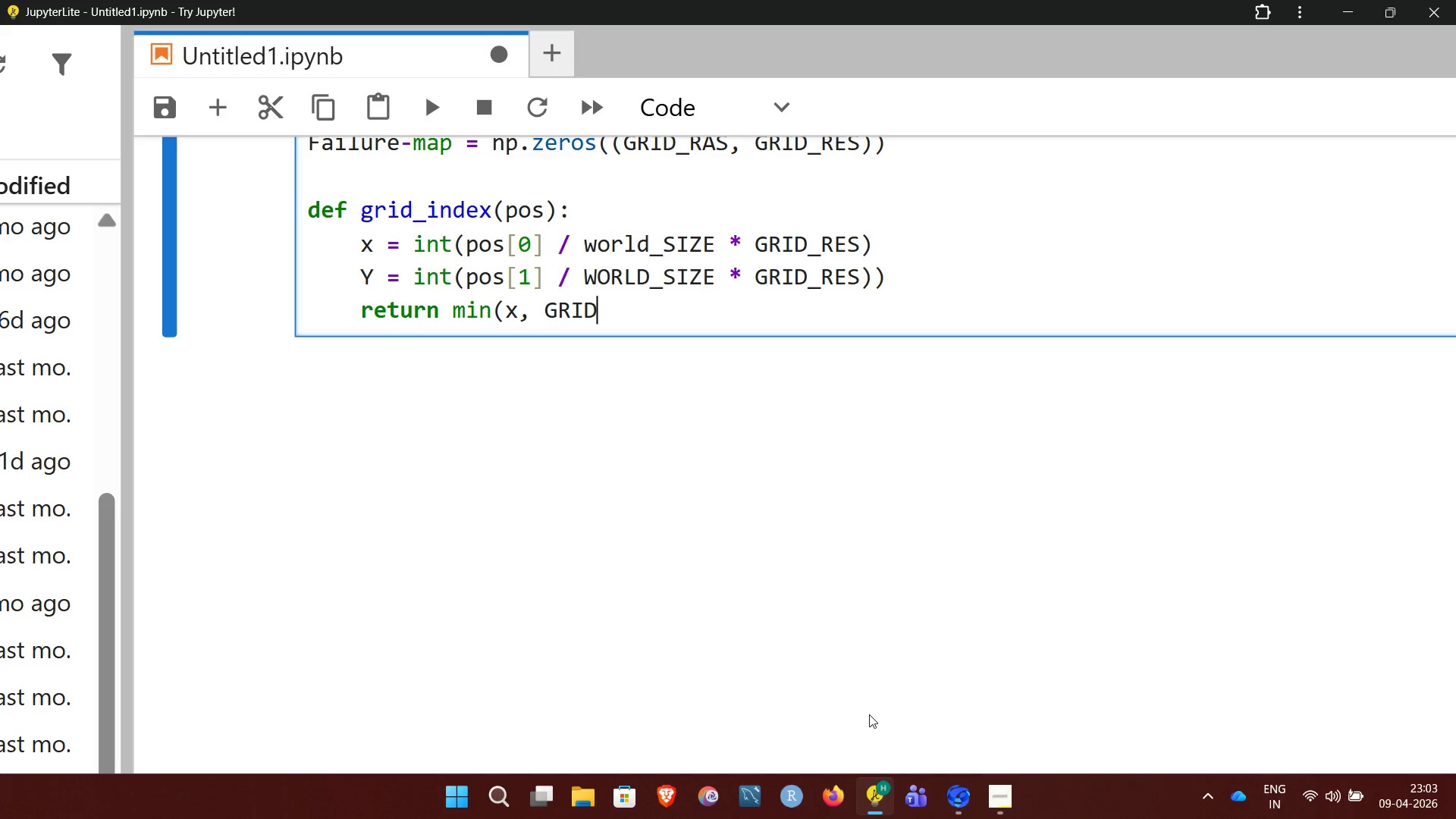 
wait(31.3)
 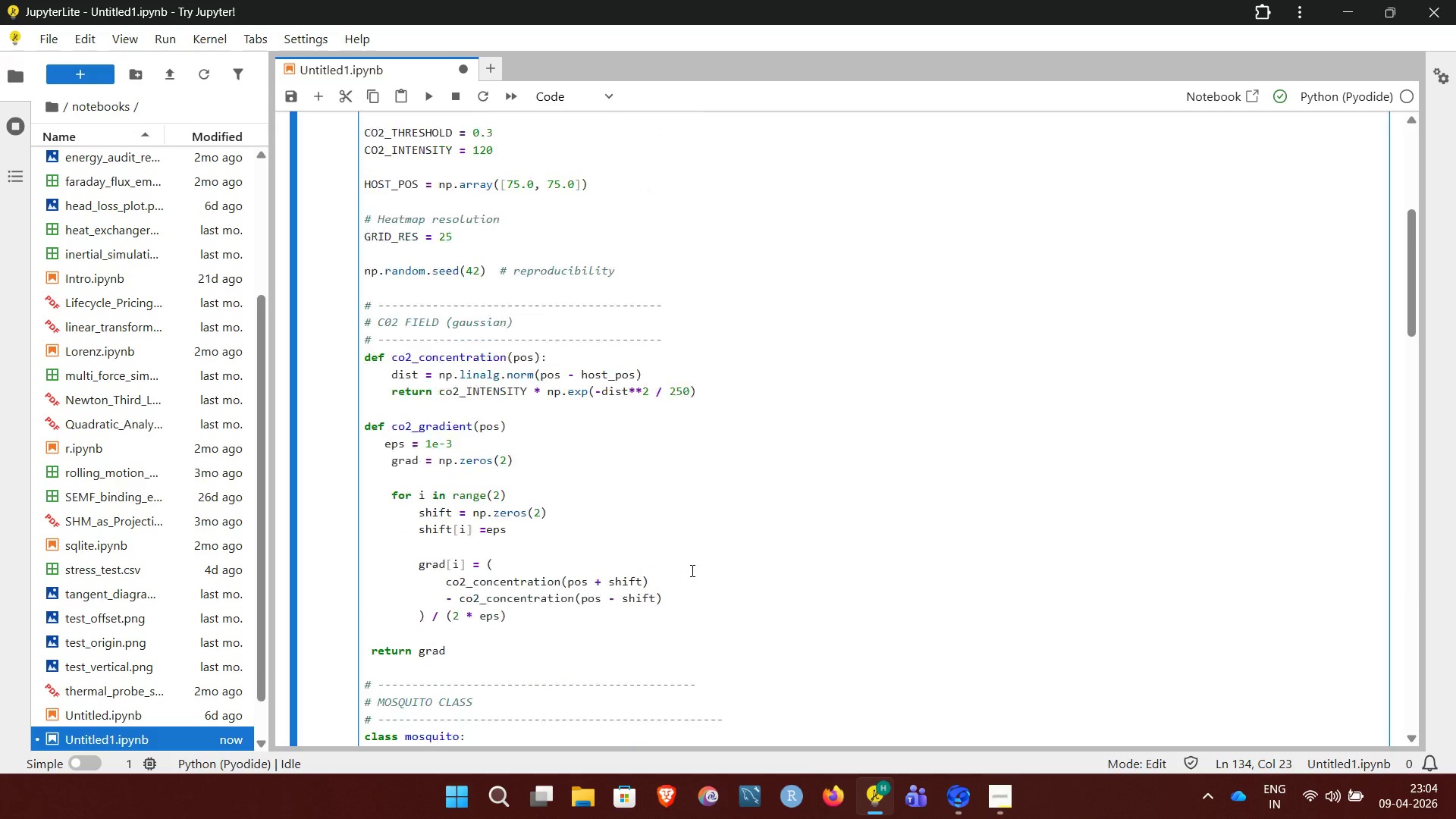 
left_click([1344, 143])
 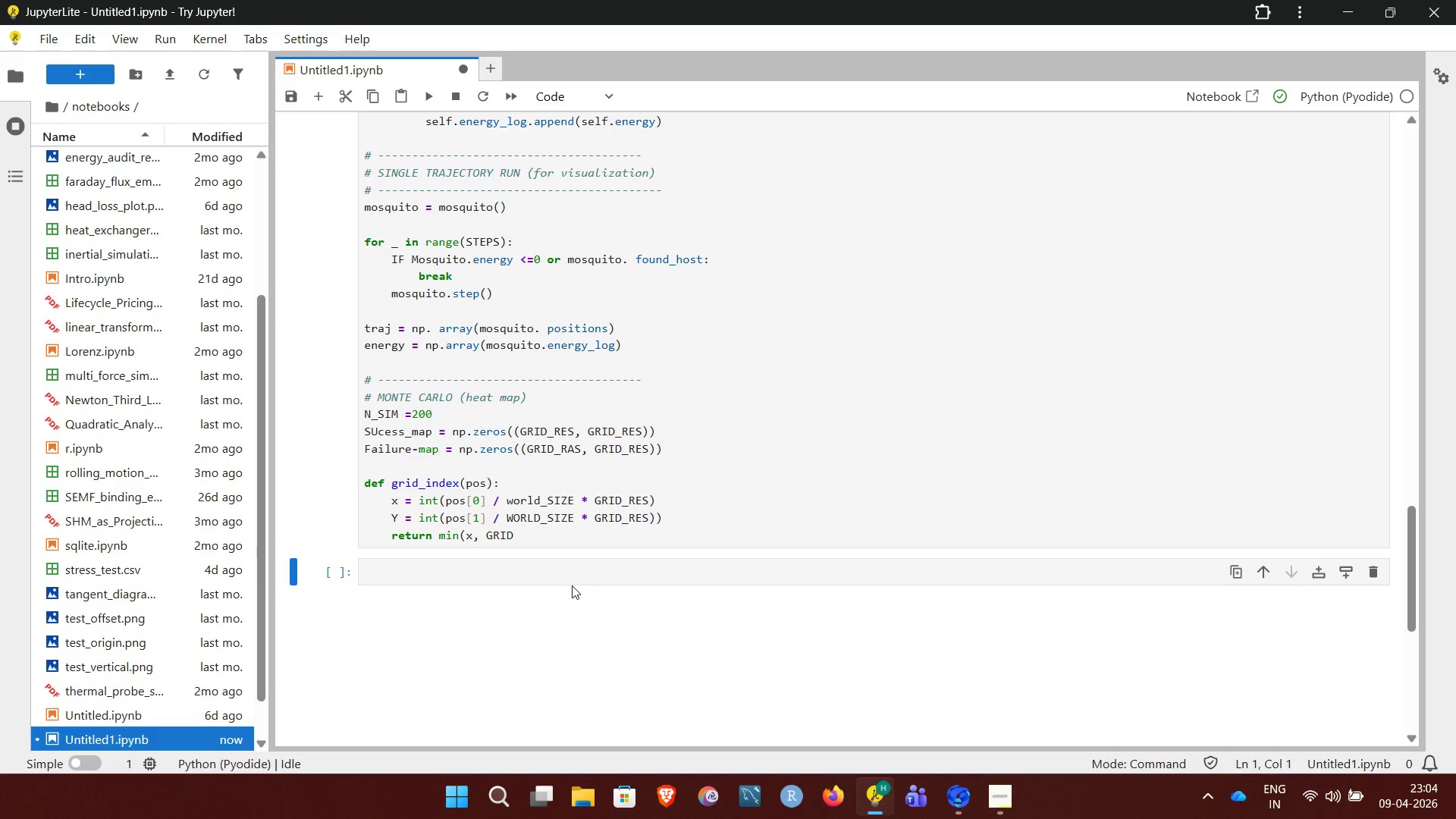 
left_click([544, 573])
 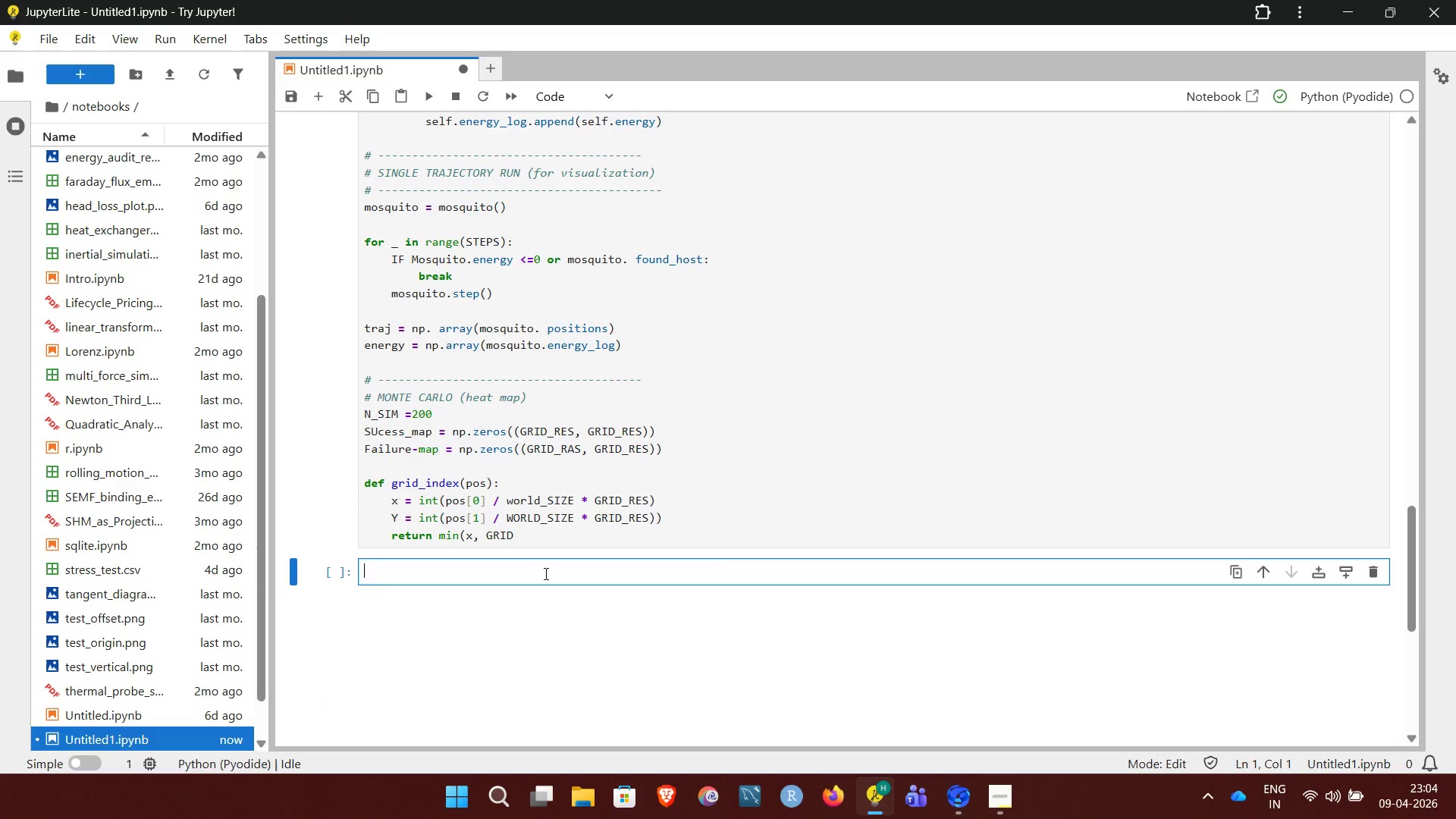 
key(Control+V)
 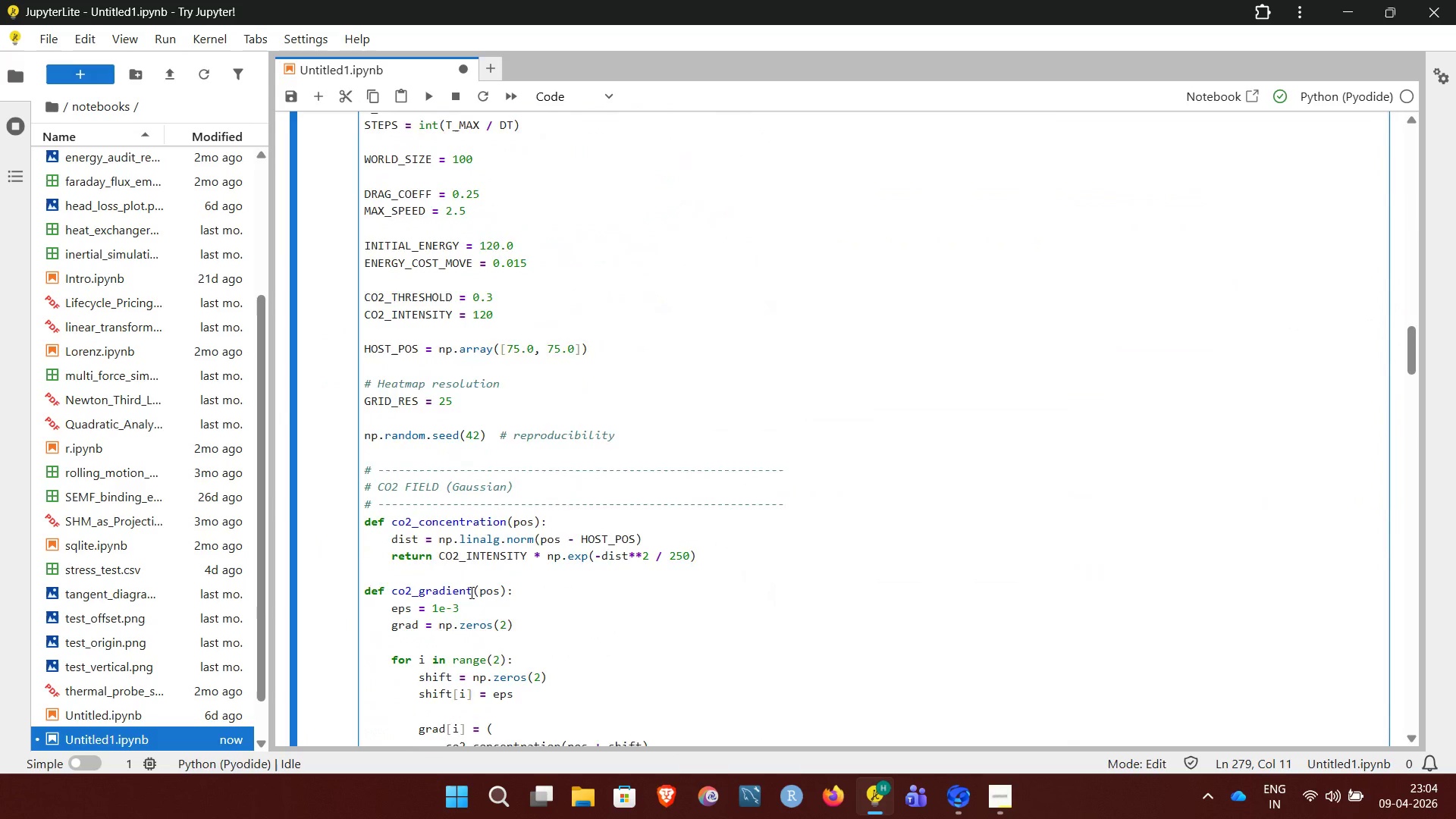 
wait(10.3)
 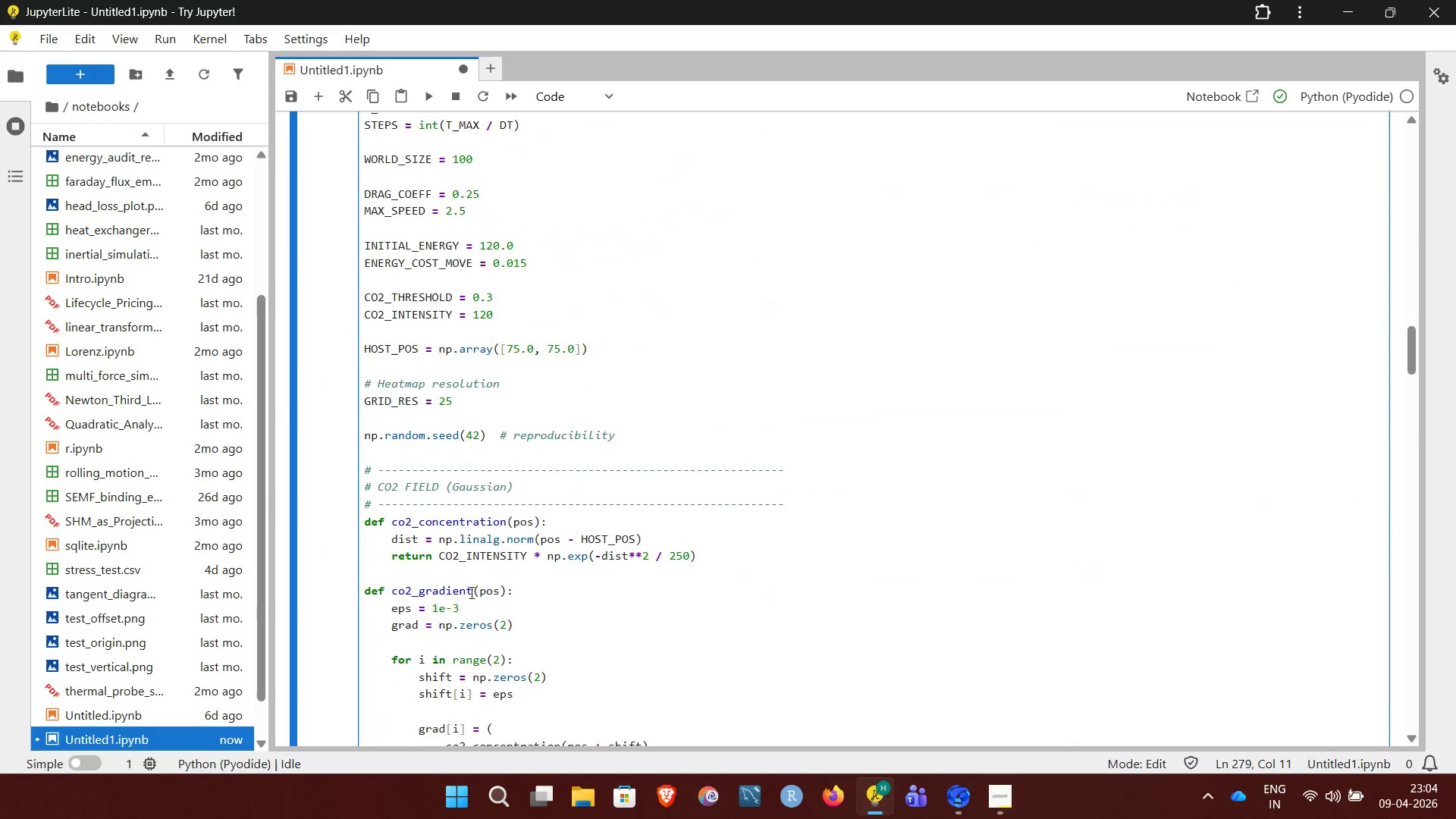 
left_click_drag(start_coordinate=[359, 448], to_coordinate=[566, 384])
 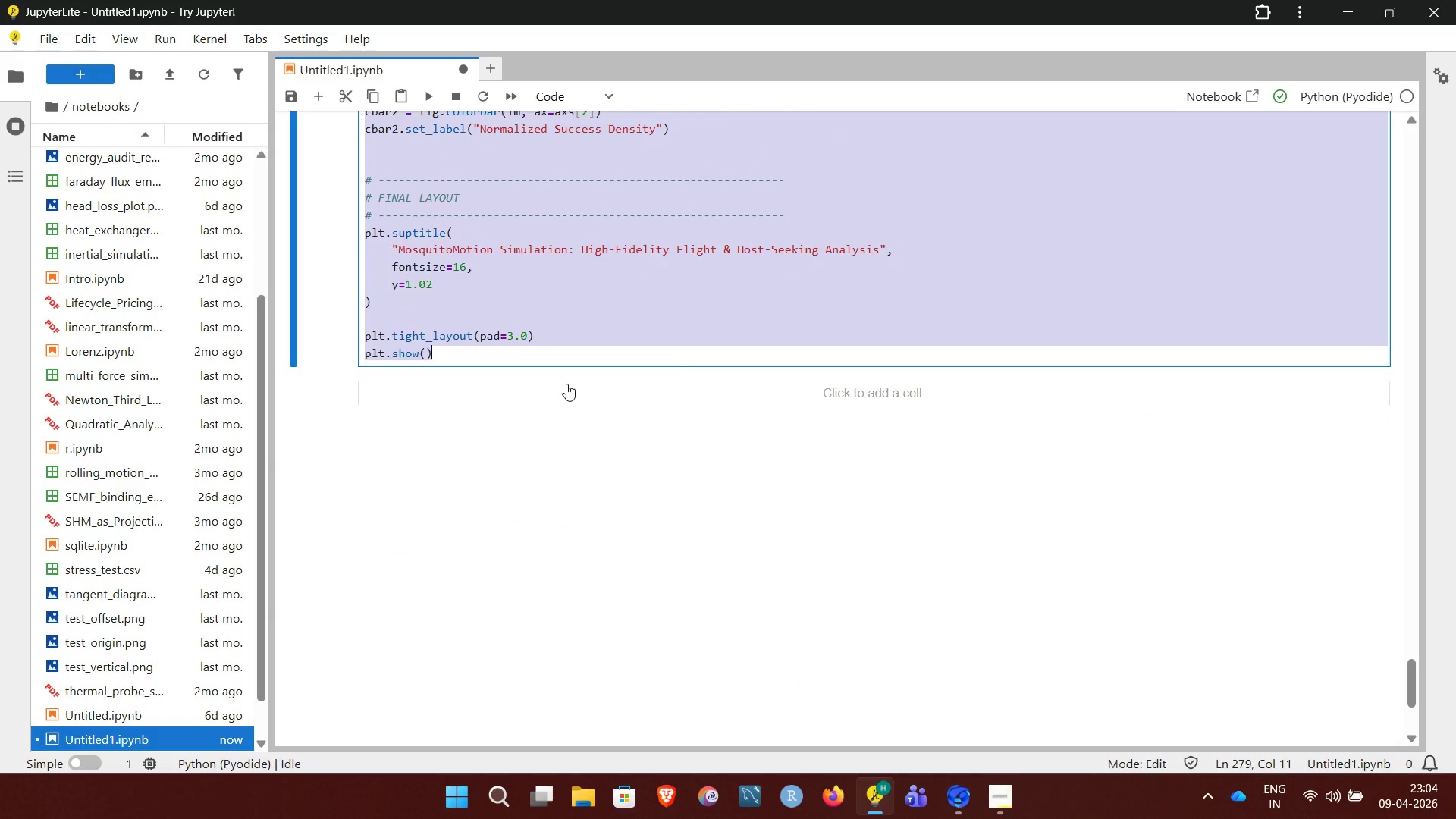 
key(Delete)
 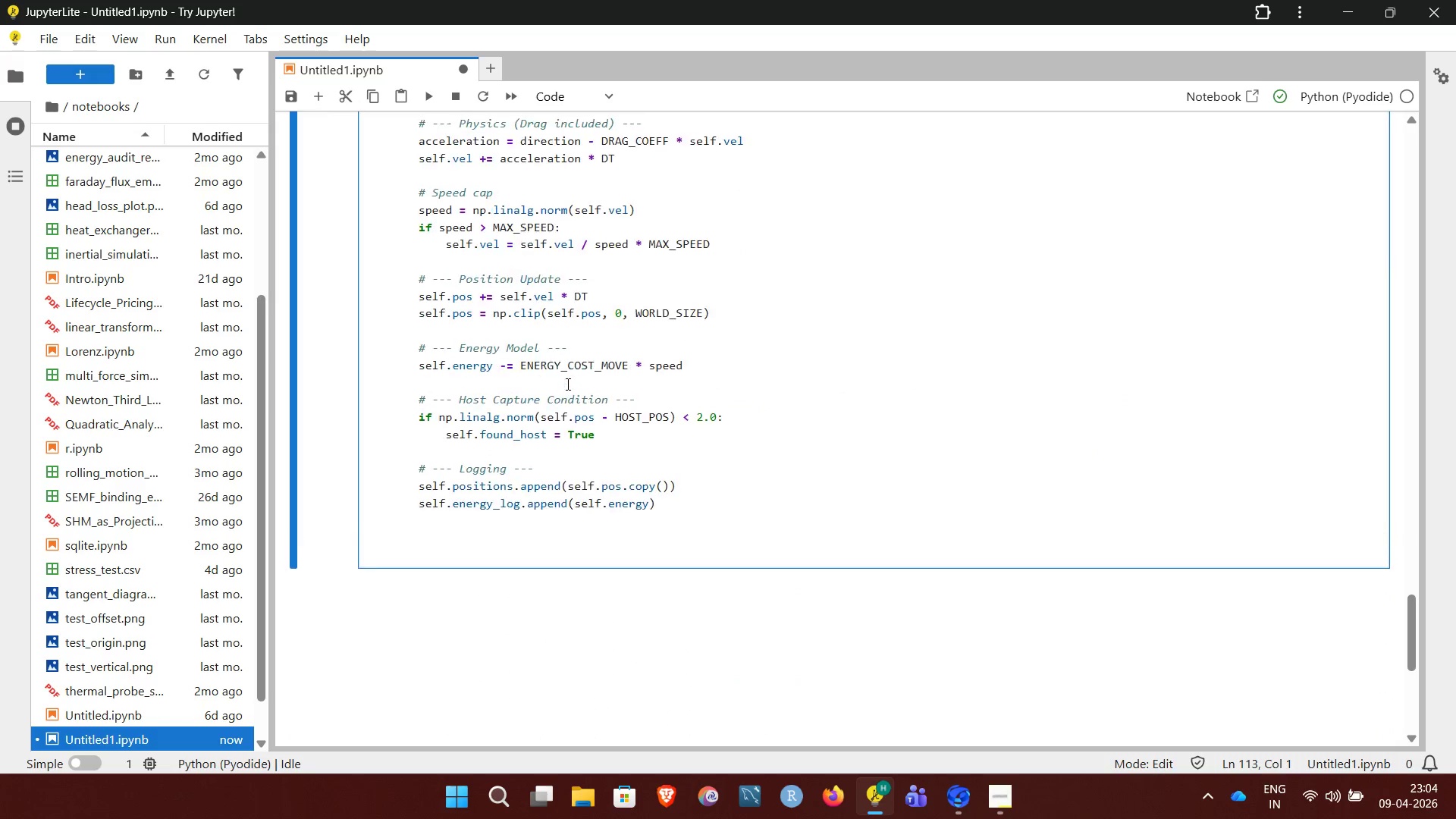 
key(Backspace)
 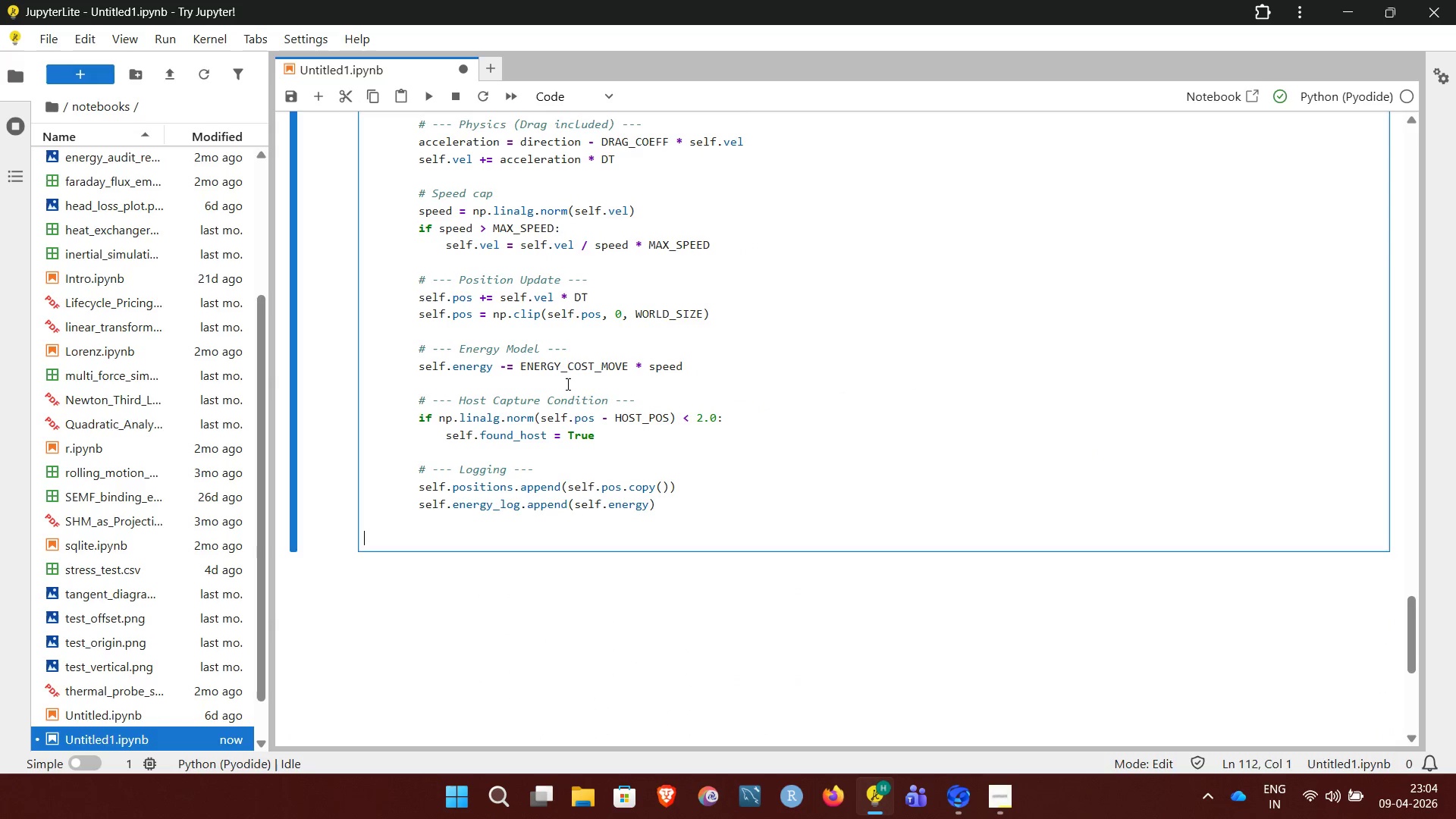 
key(Backspace)
 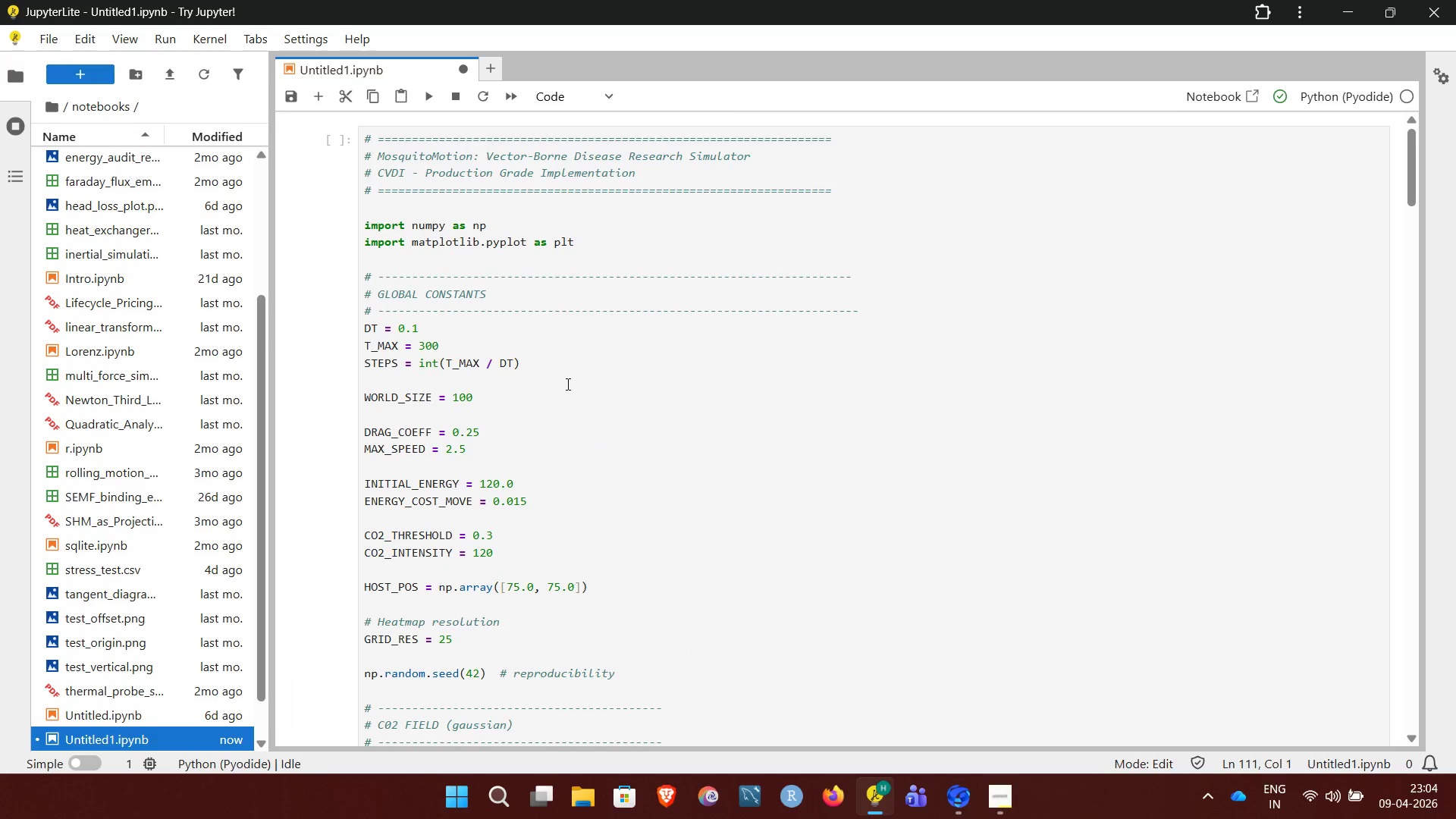 
left_click([1103, 274])
 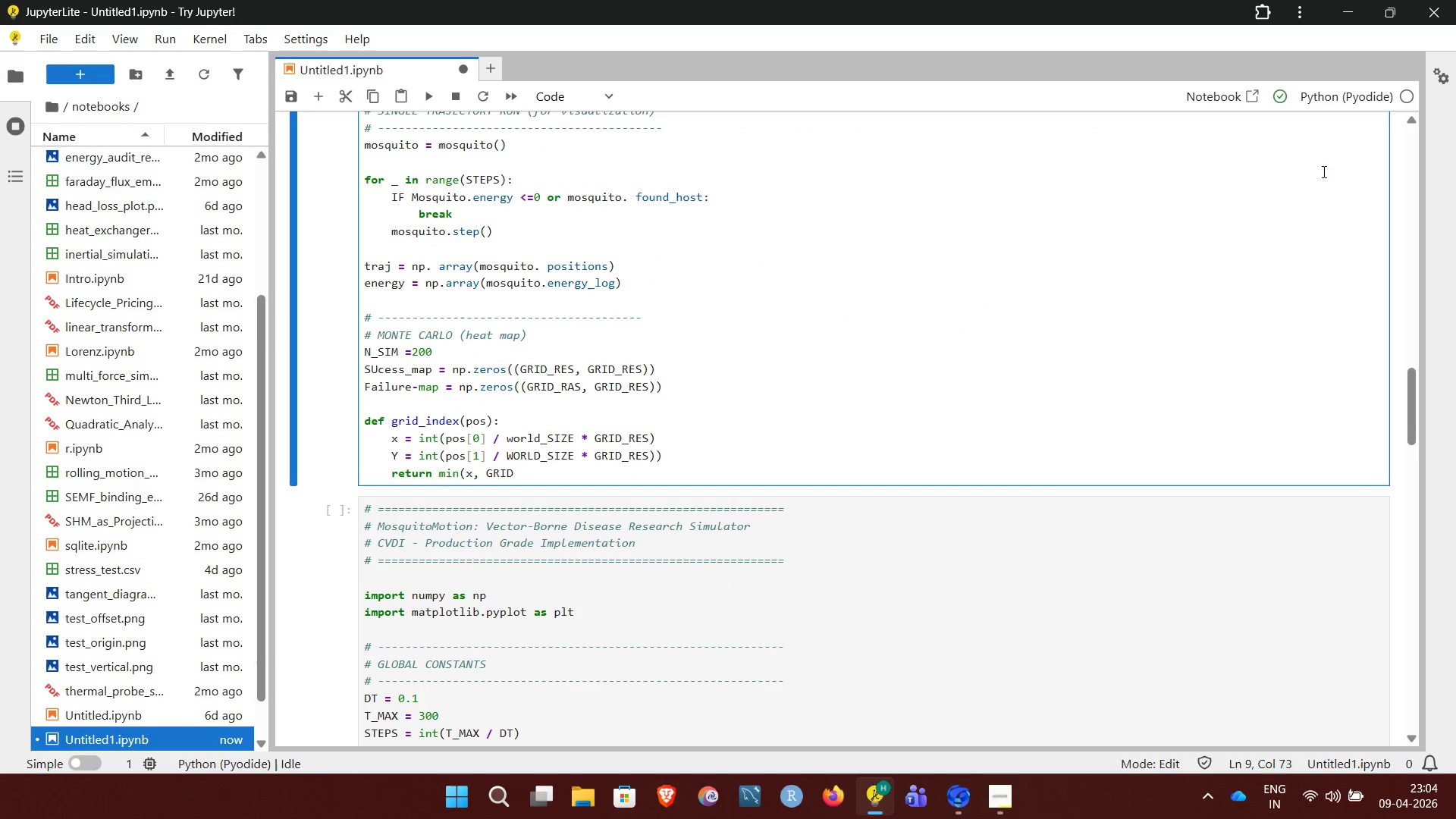 
wait(6.03)
 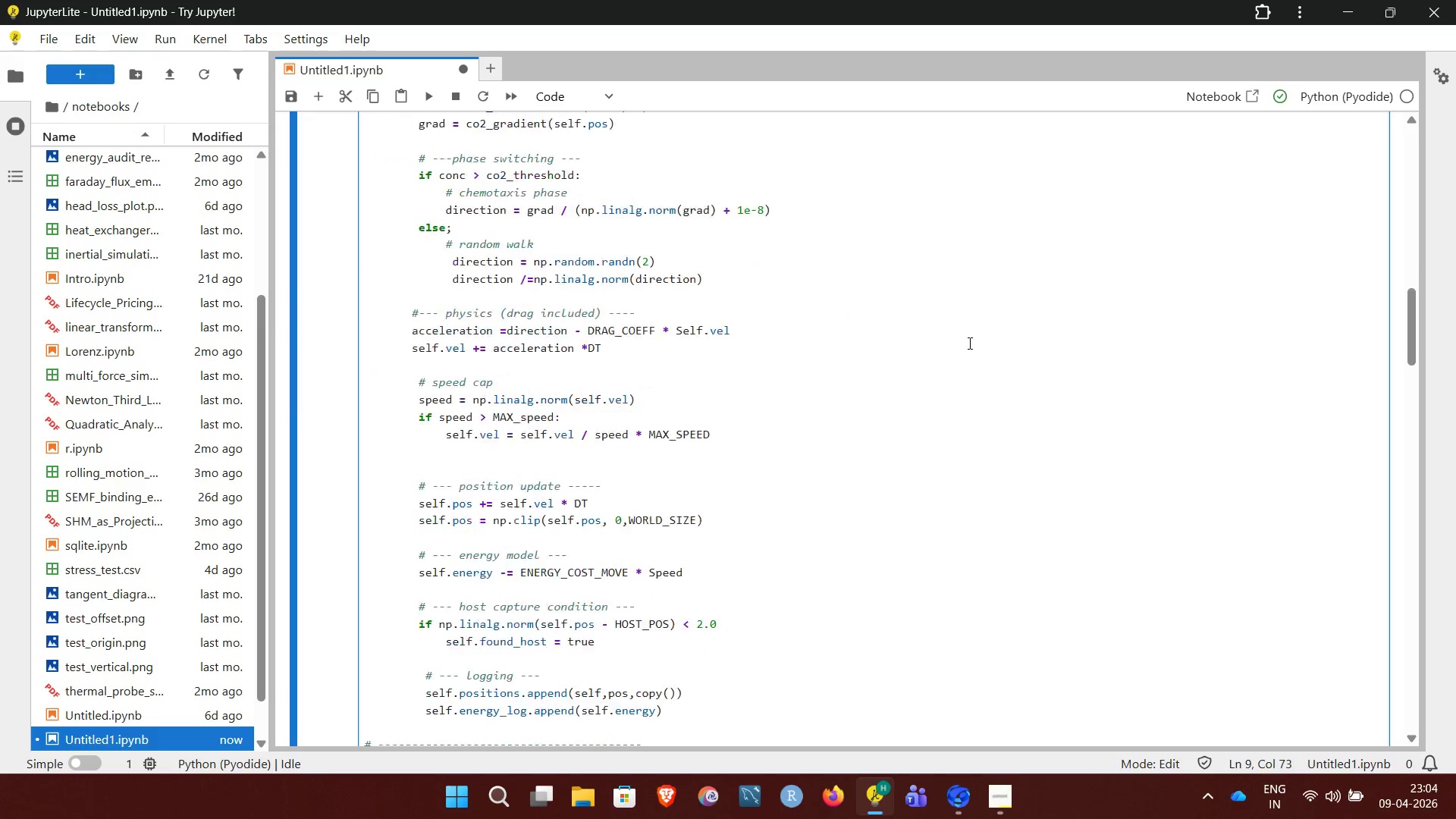 
left_click([1262, 259])
 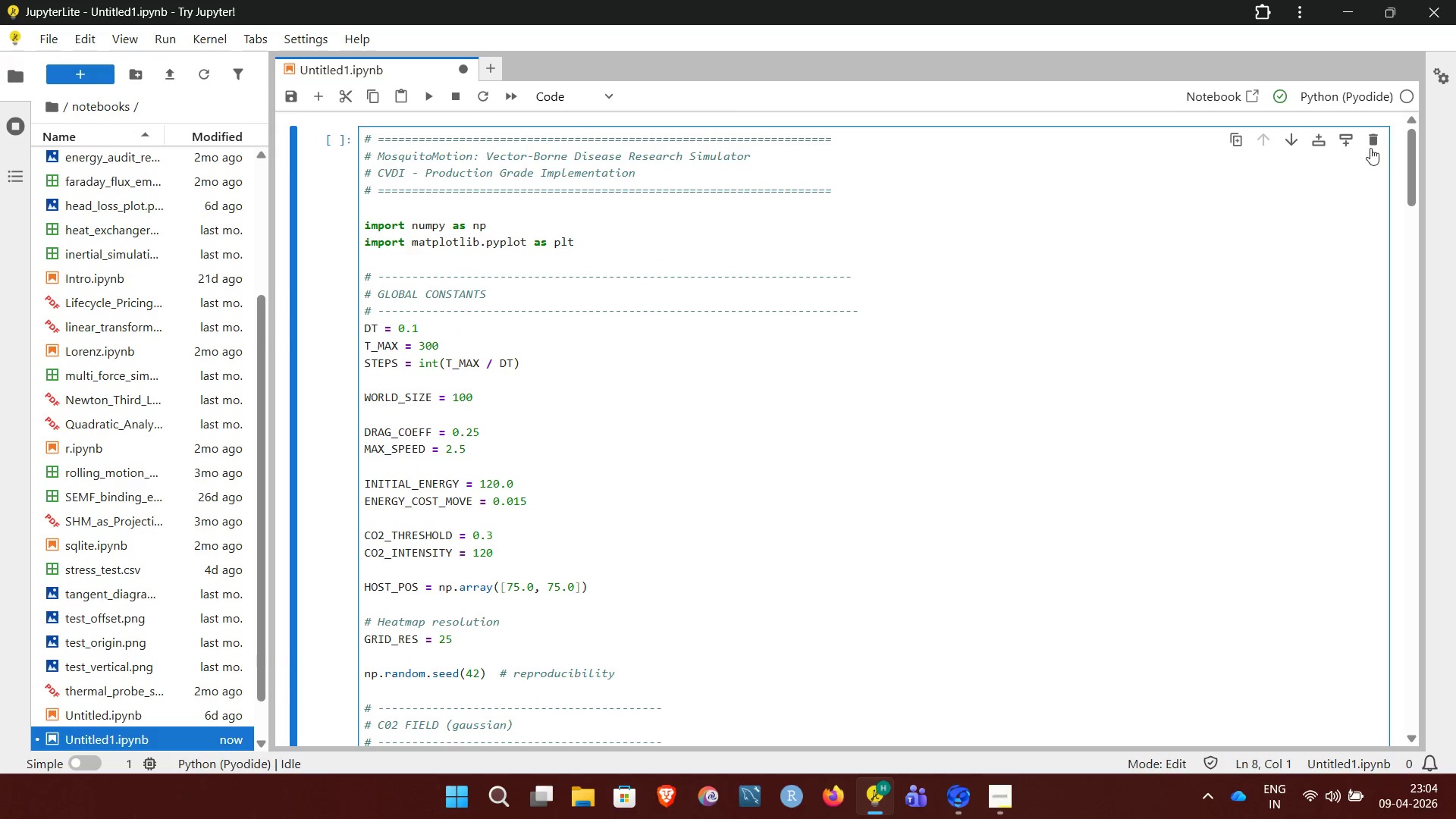 
left_click([1371, 145])
 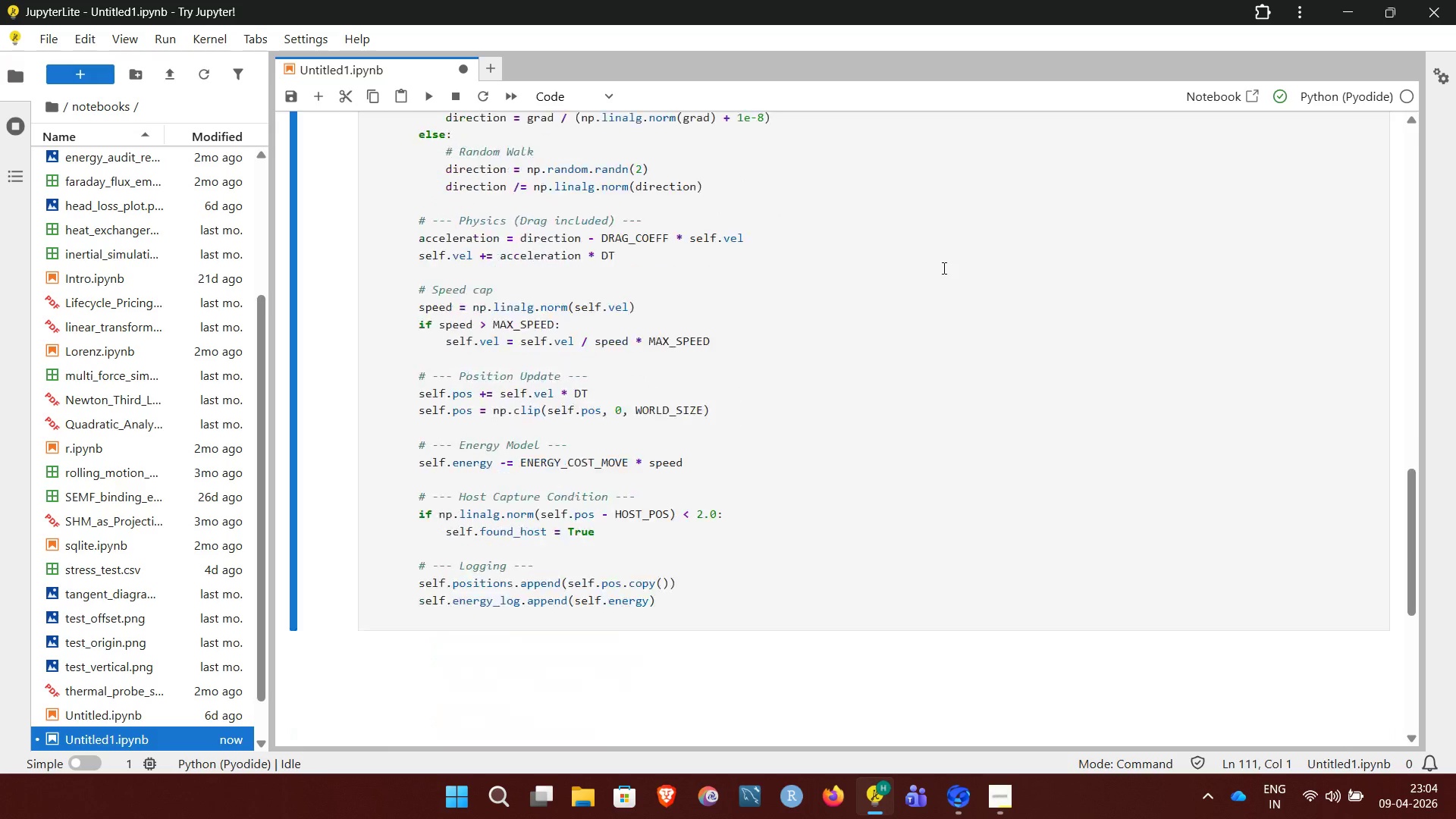 
left_click([943, 268])
 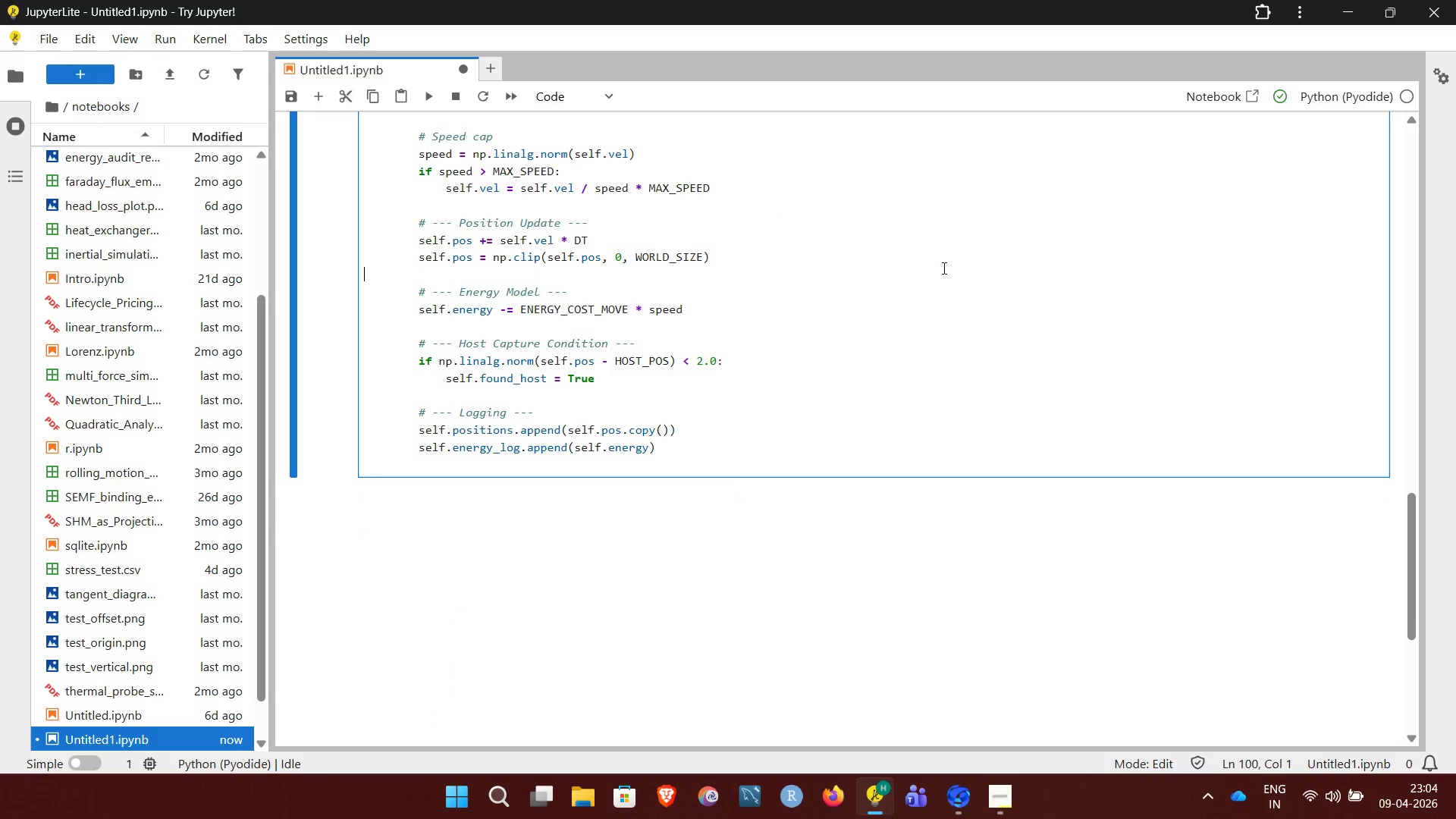 
key(Control+Enter)
 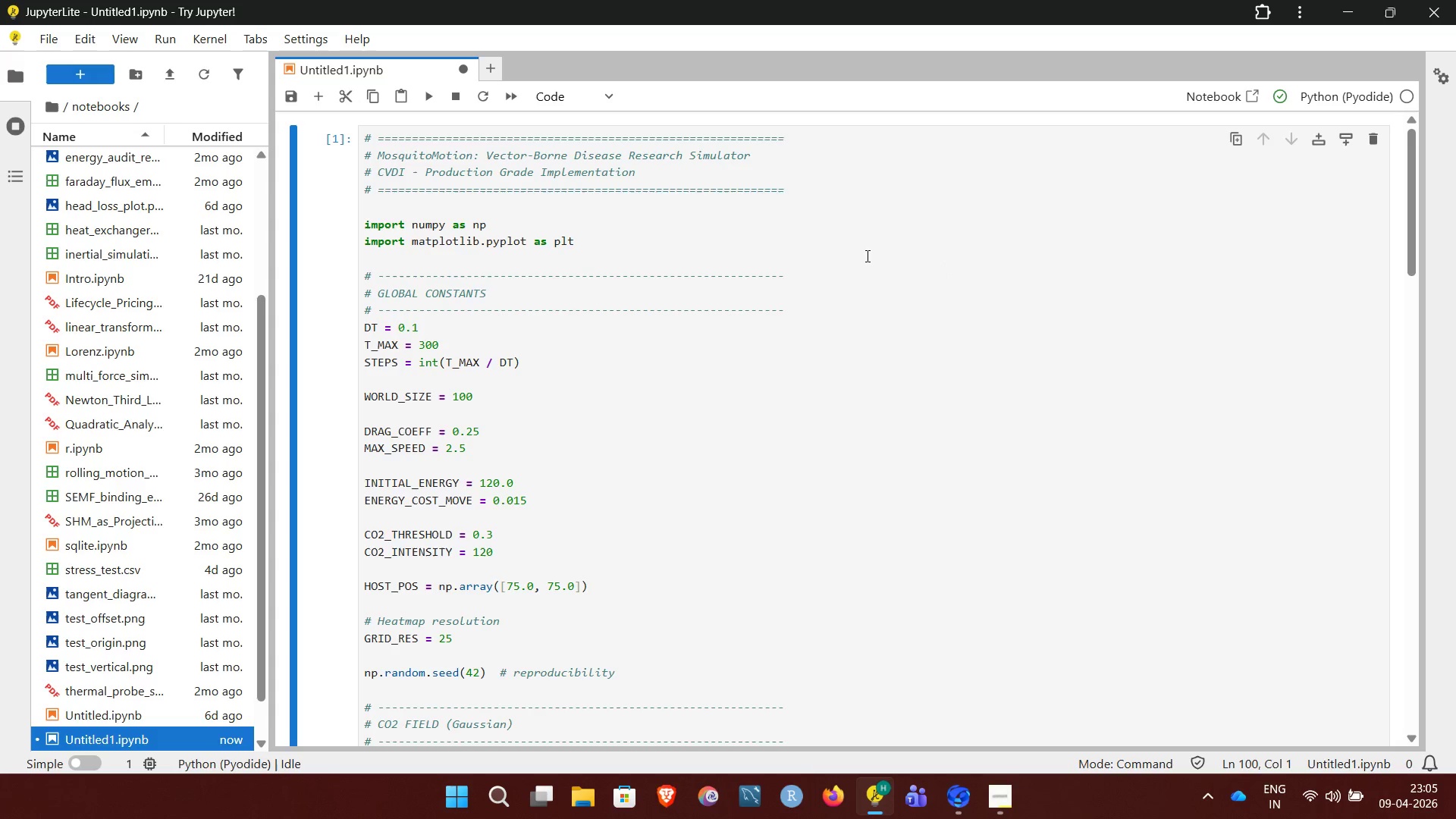 
wait(22.44)
 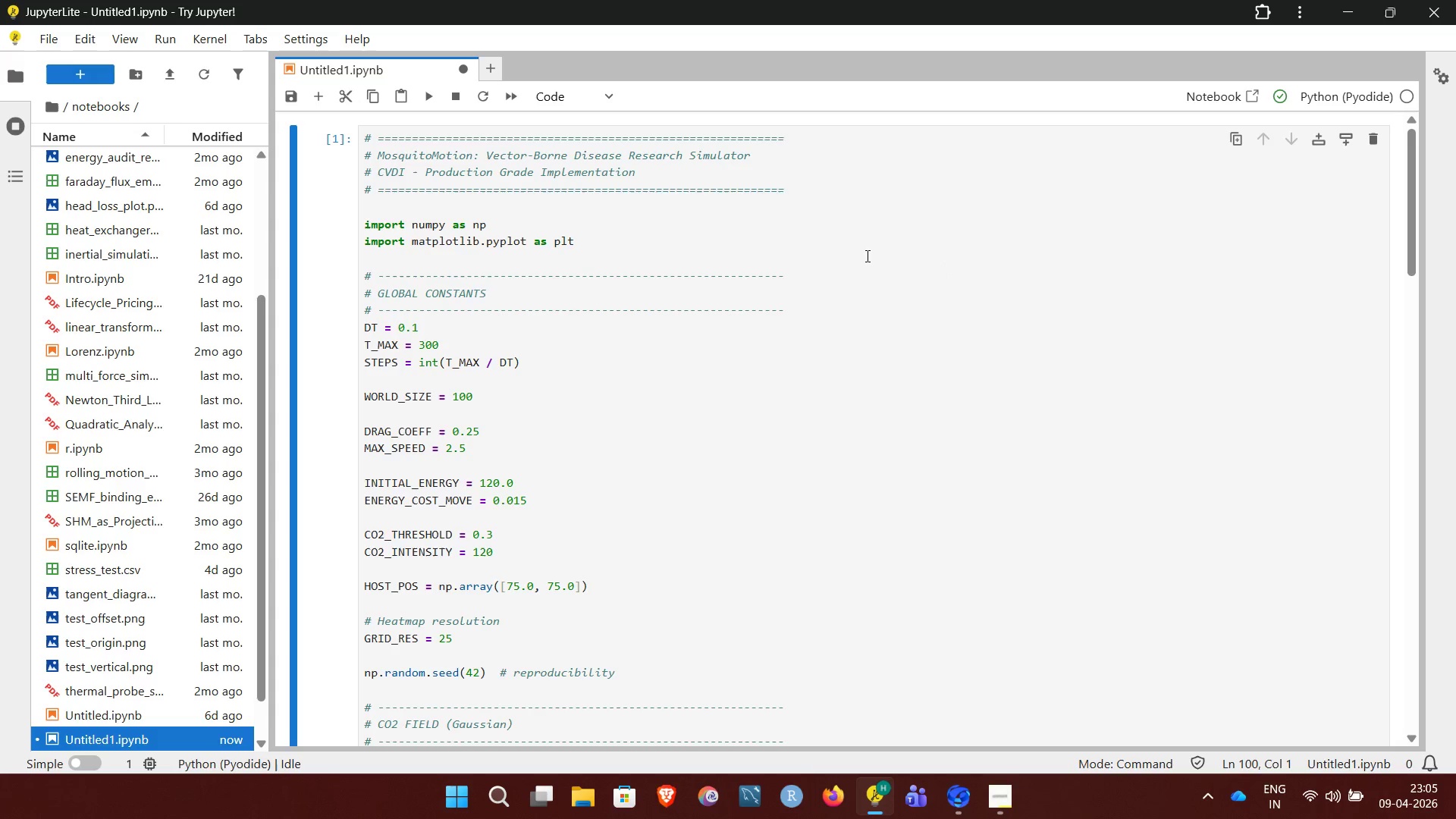 
left_click([52, 39])
 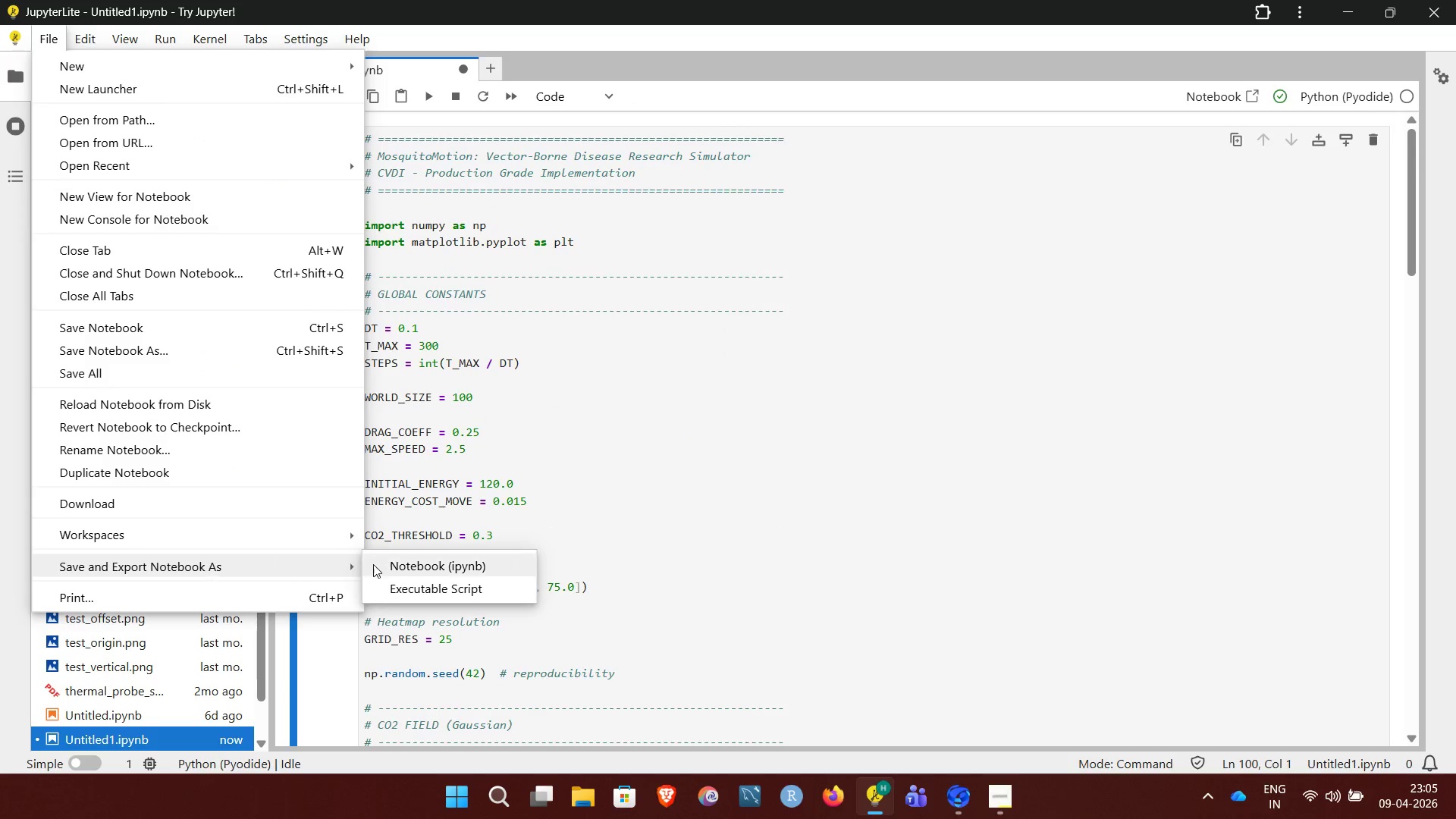 
left_click([402, 572])
 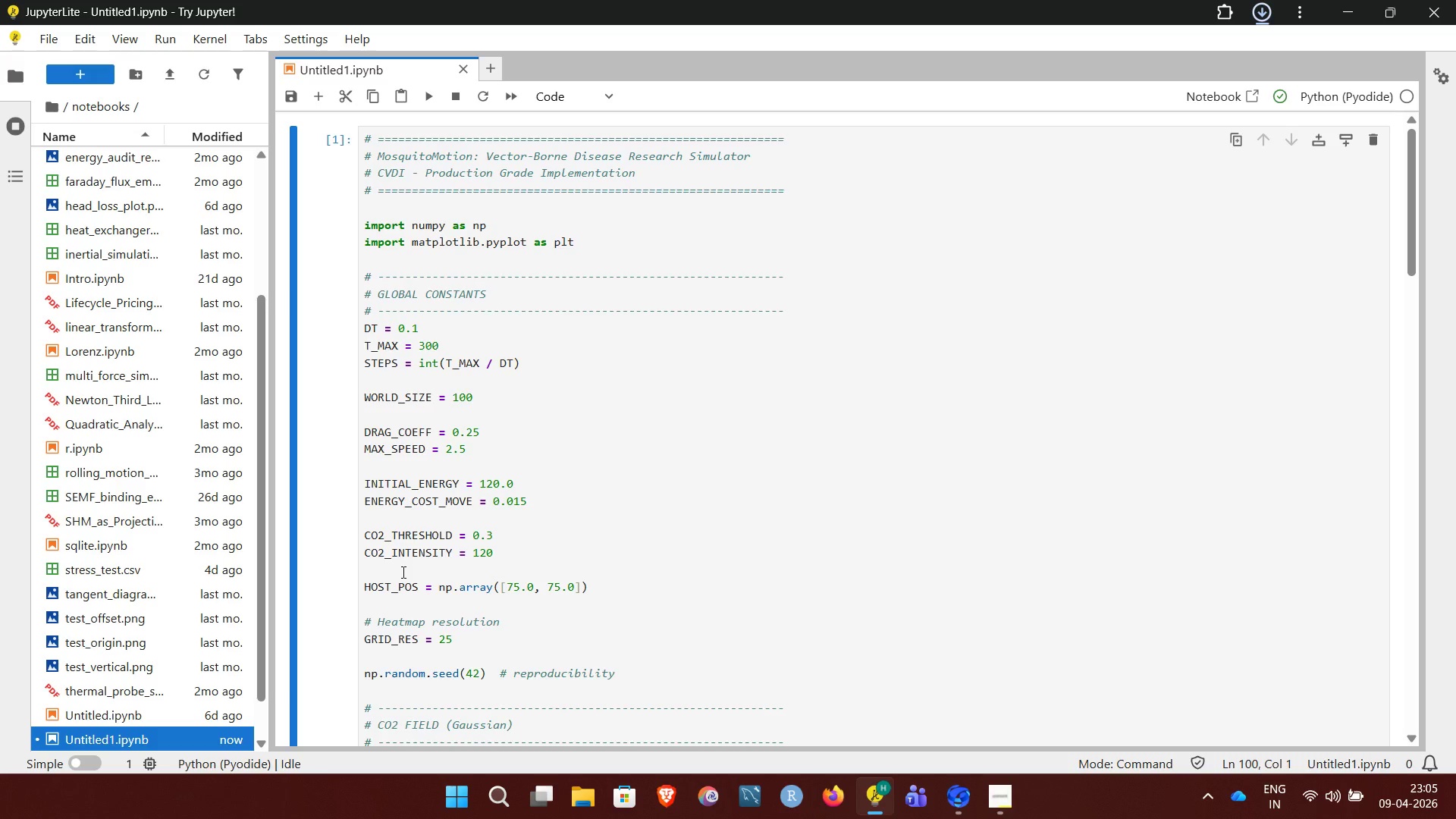 
wait(8.14)
 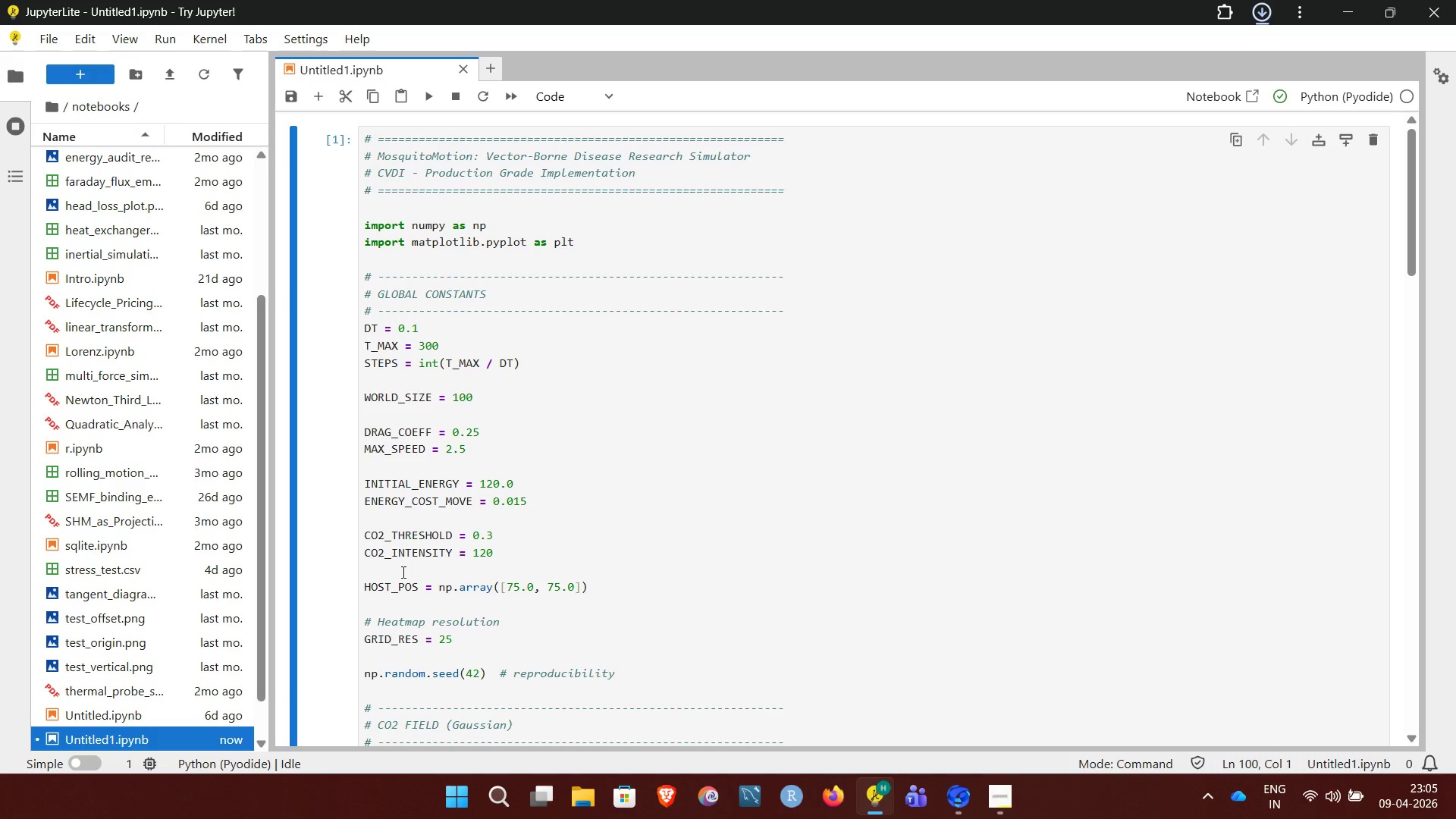 
left_click([1126, 76])
 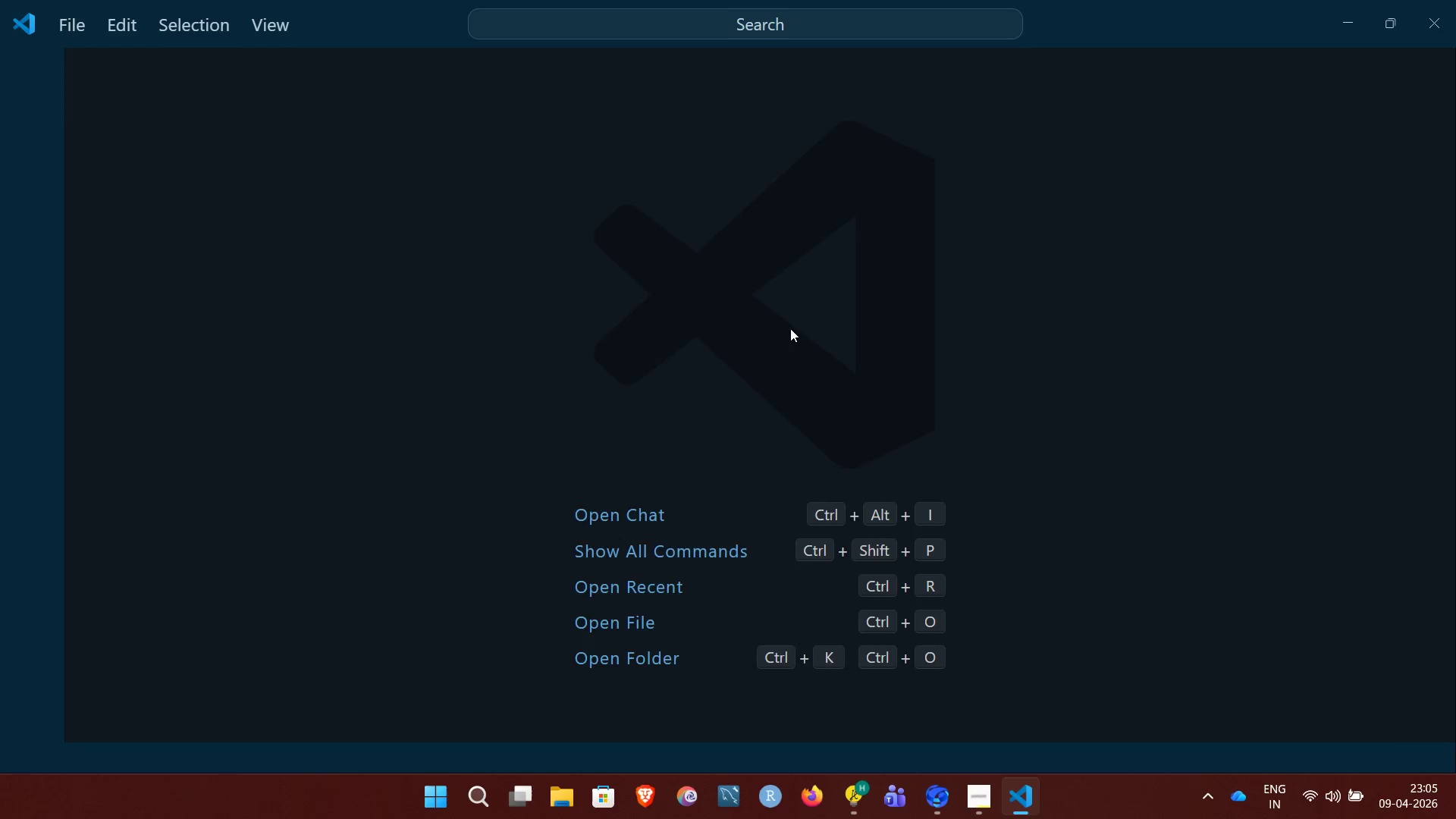 
left_click([969, 797])
 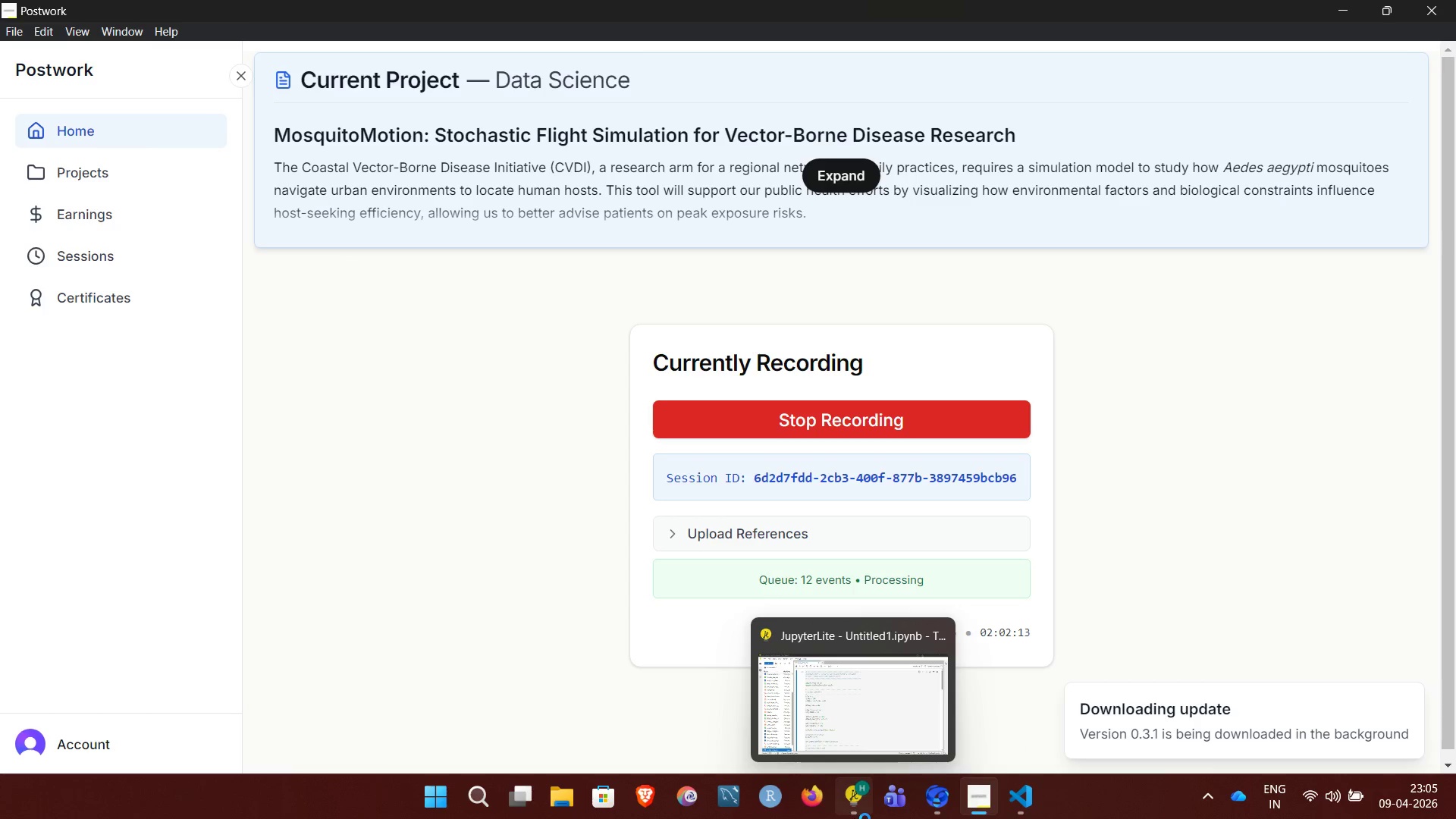 
left_click([854, 818])
 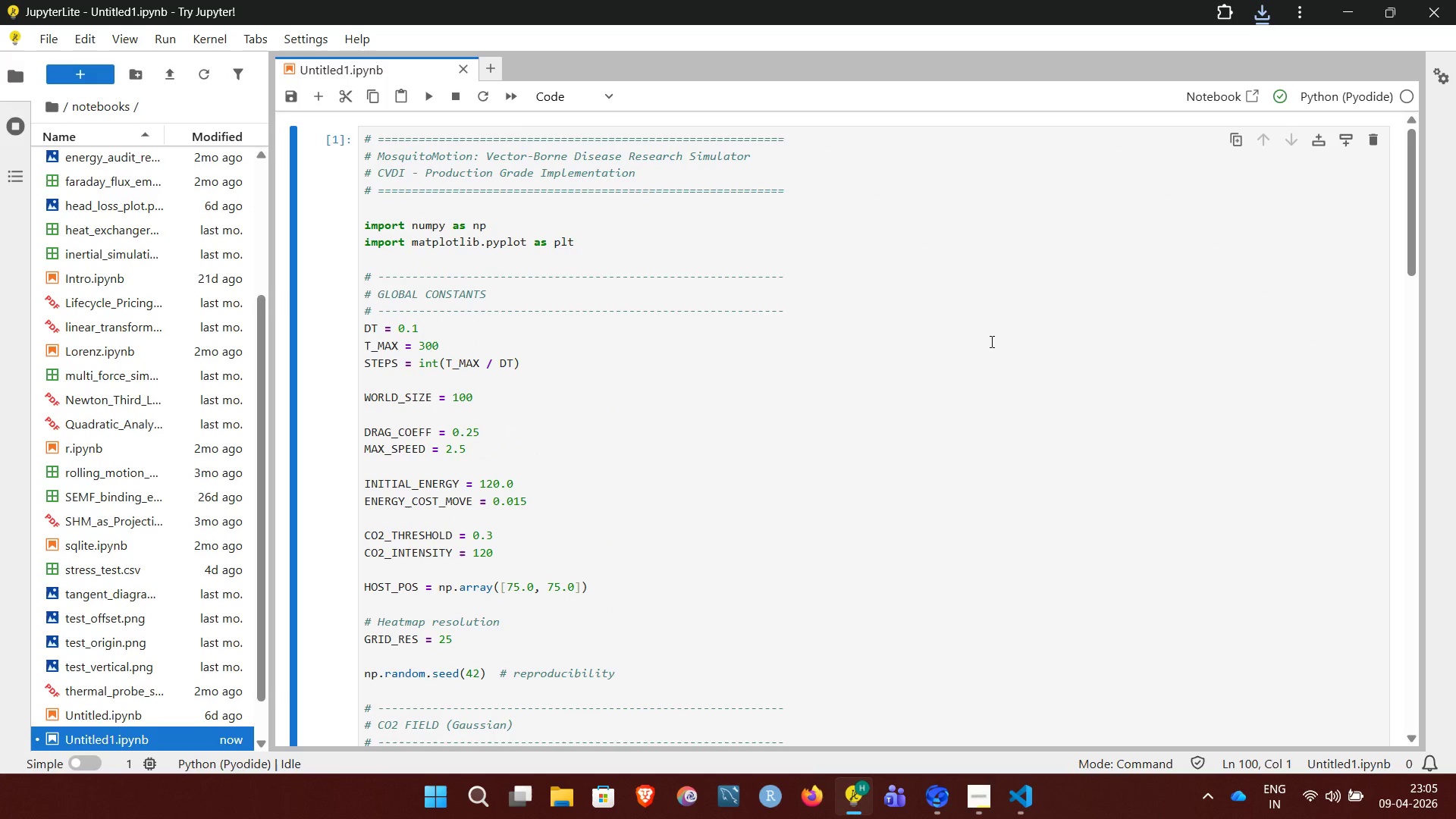 
wait(7.28)
 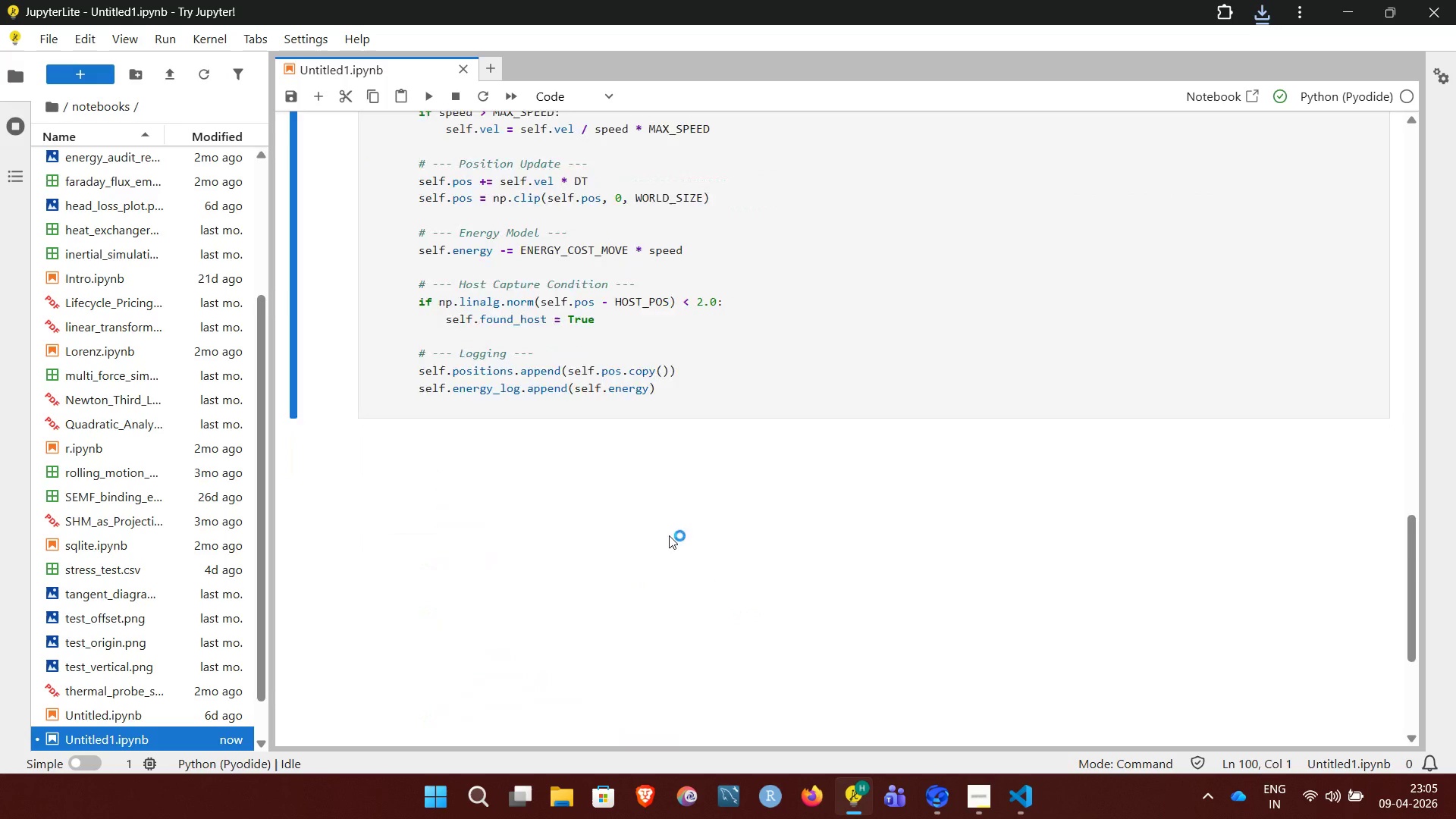 
left_click([1345, 8])
 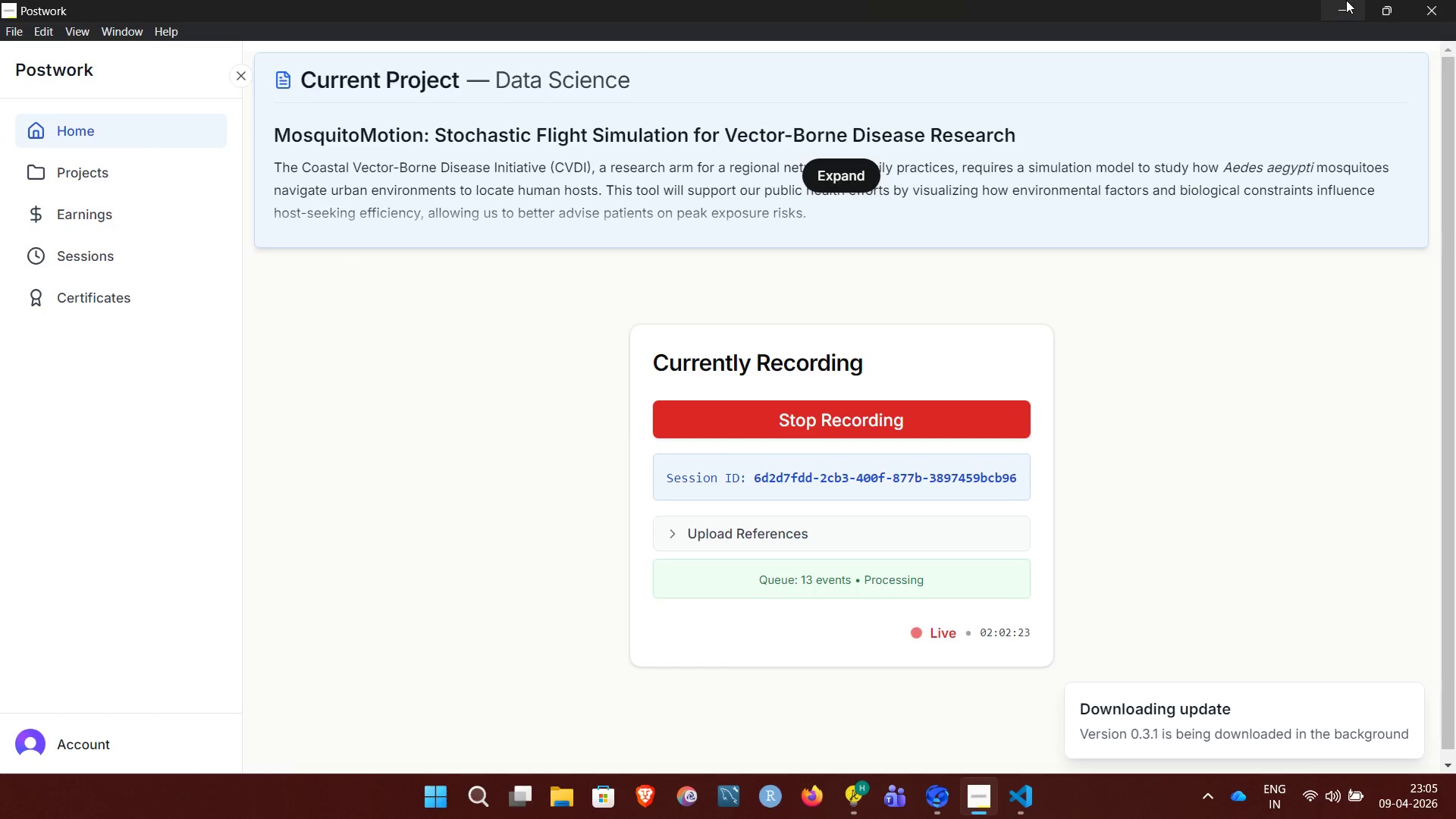 
left_click([1346, 0])
 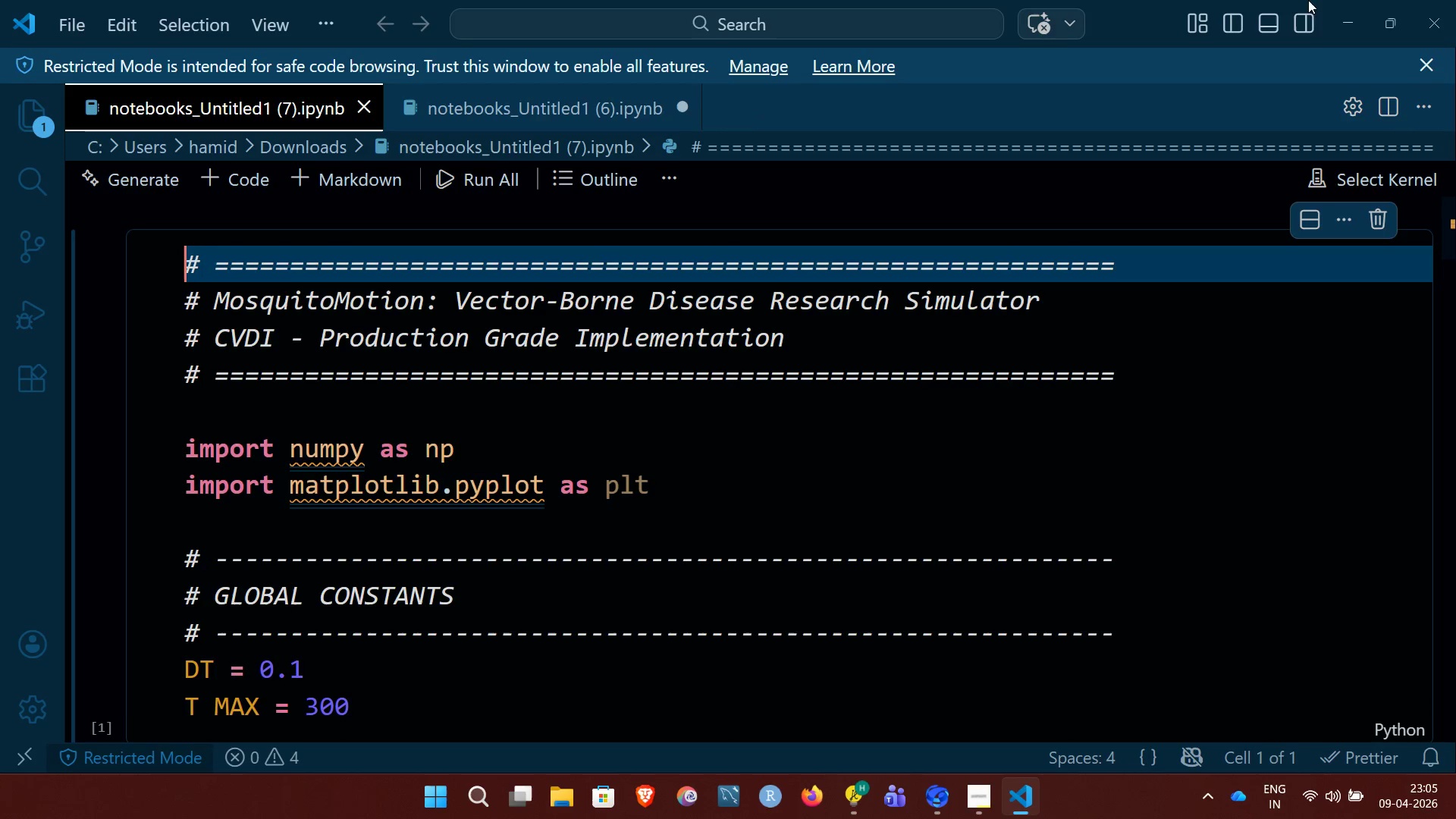 
left_click([1334, 0])
 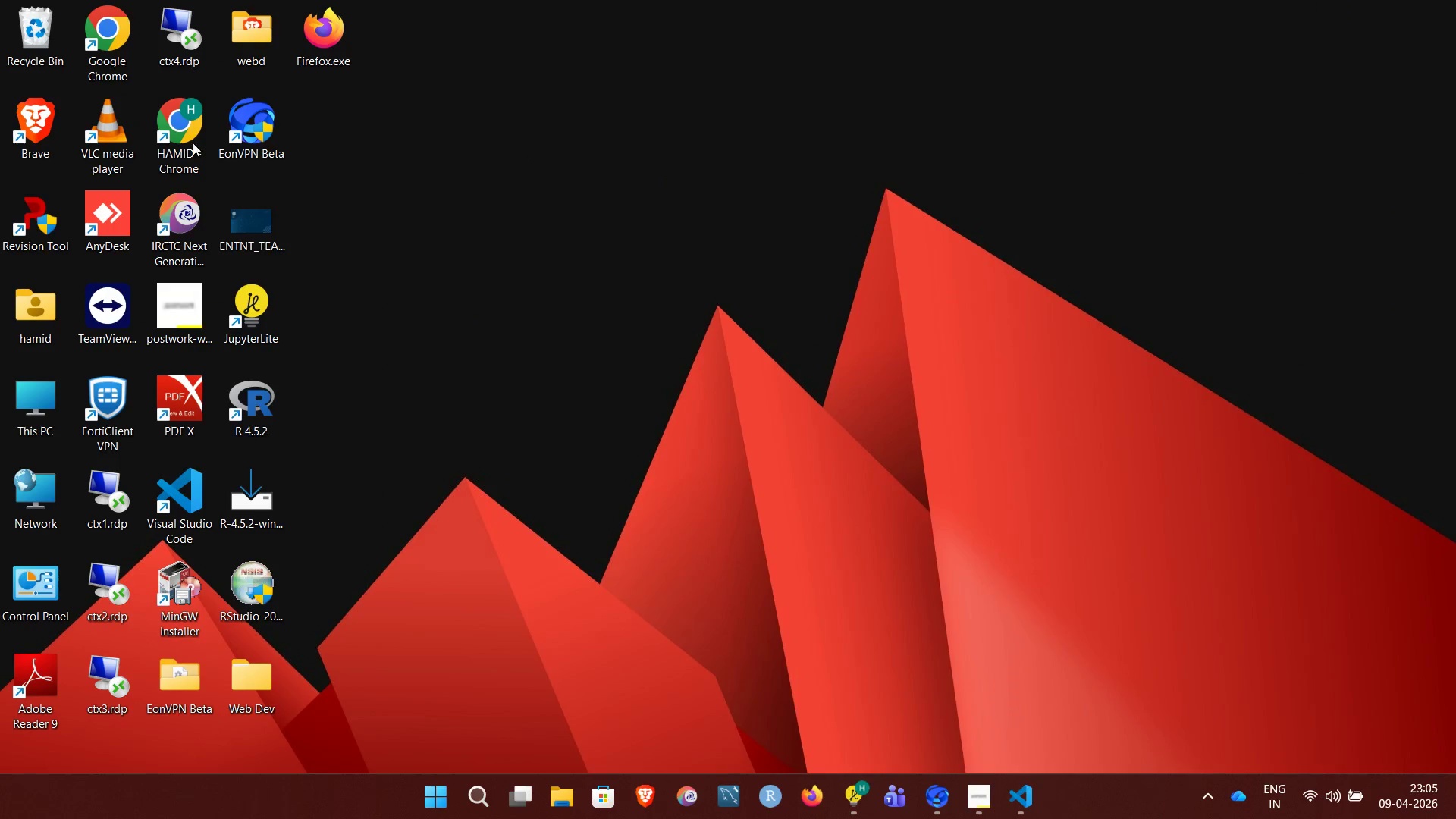 
double_click([185, 137])
 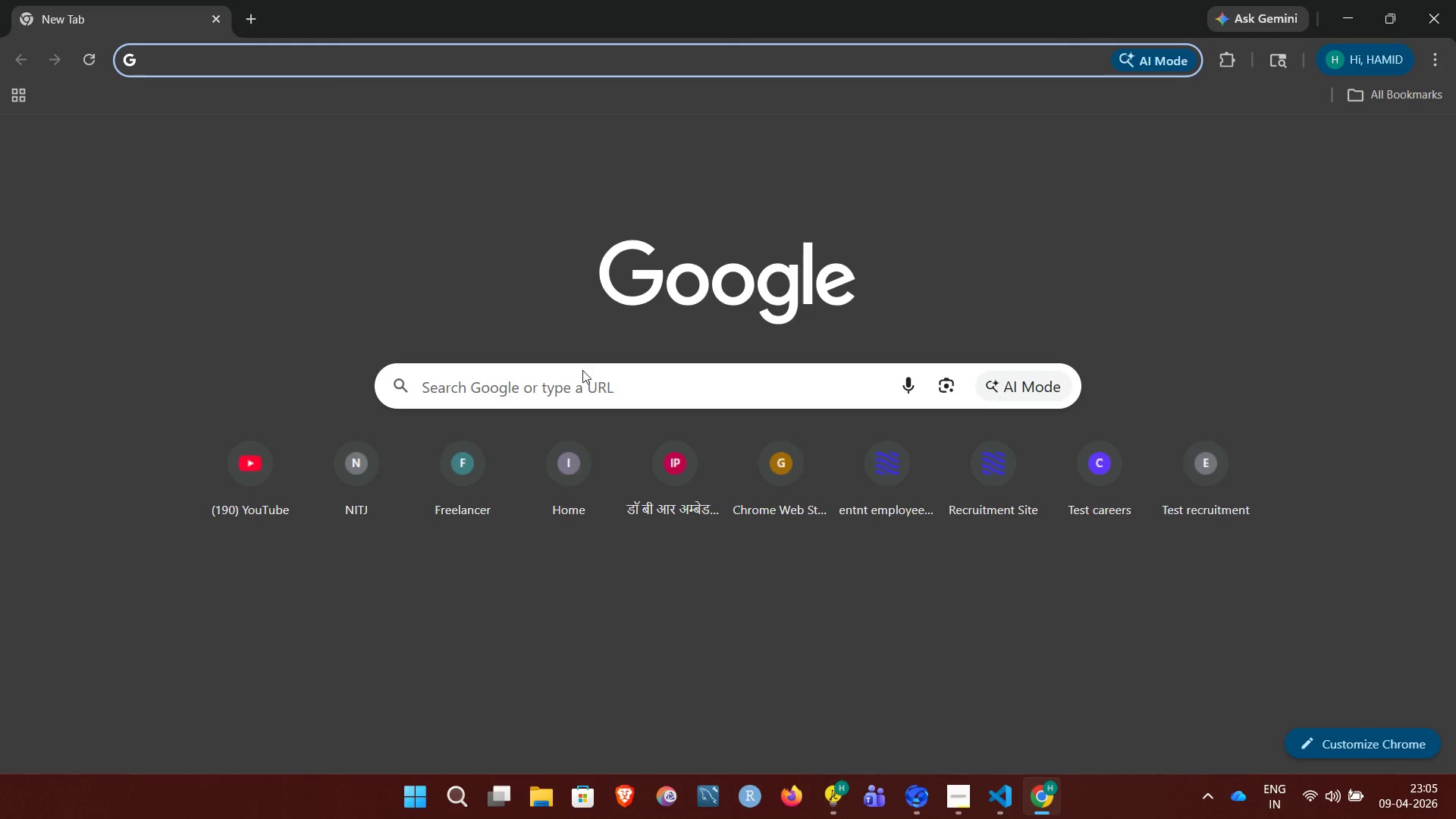 
left_click([592, 378])
 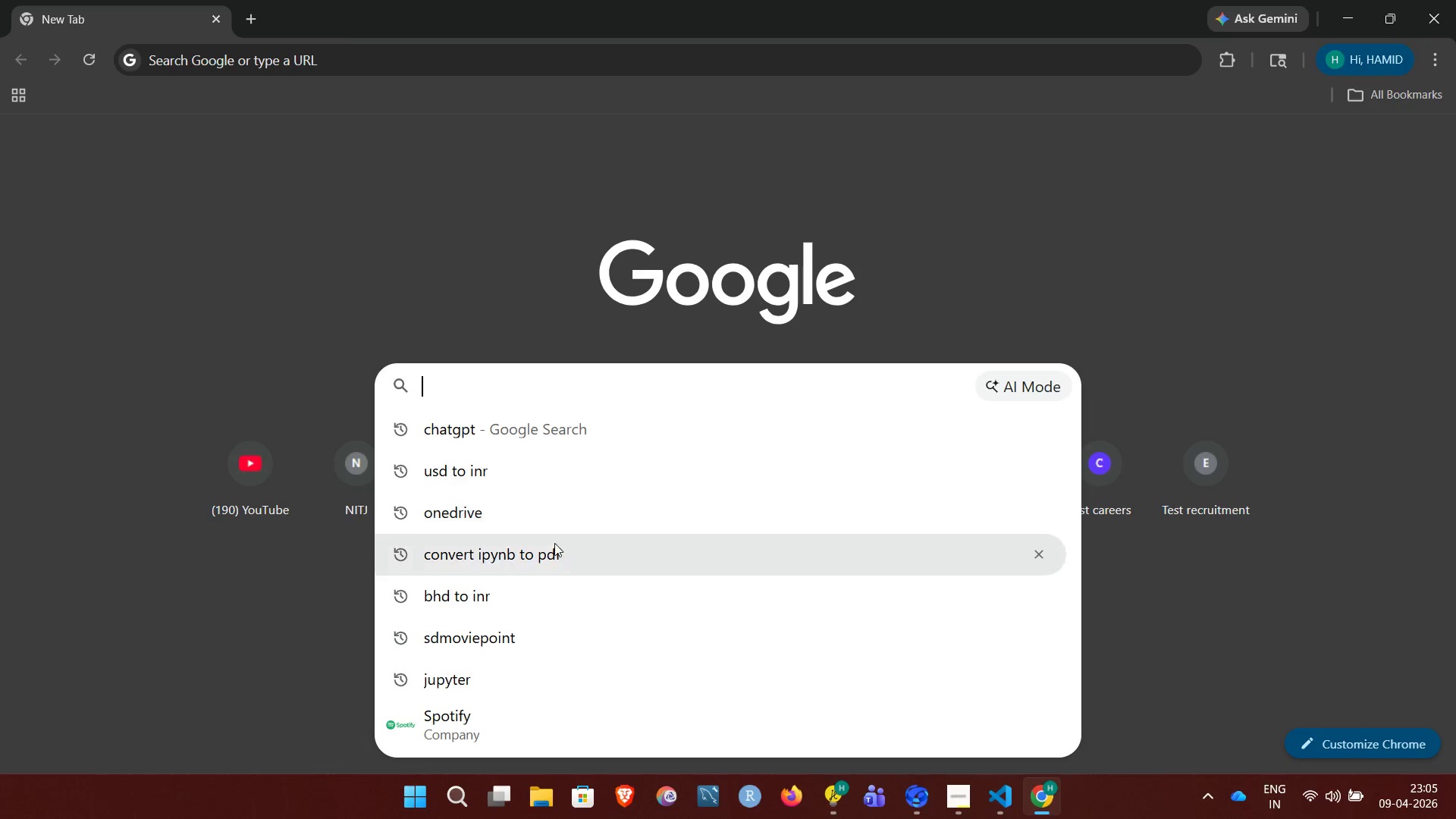 
left_click([563, 561])
 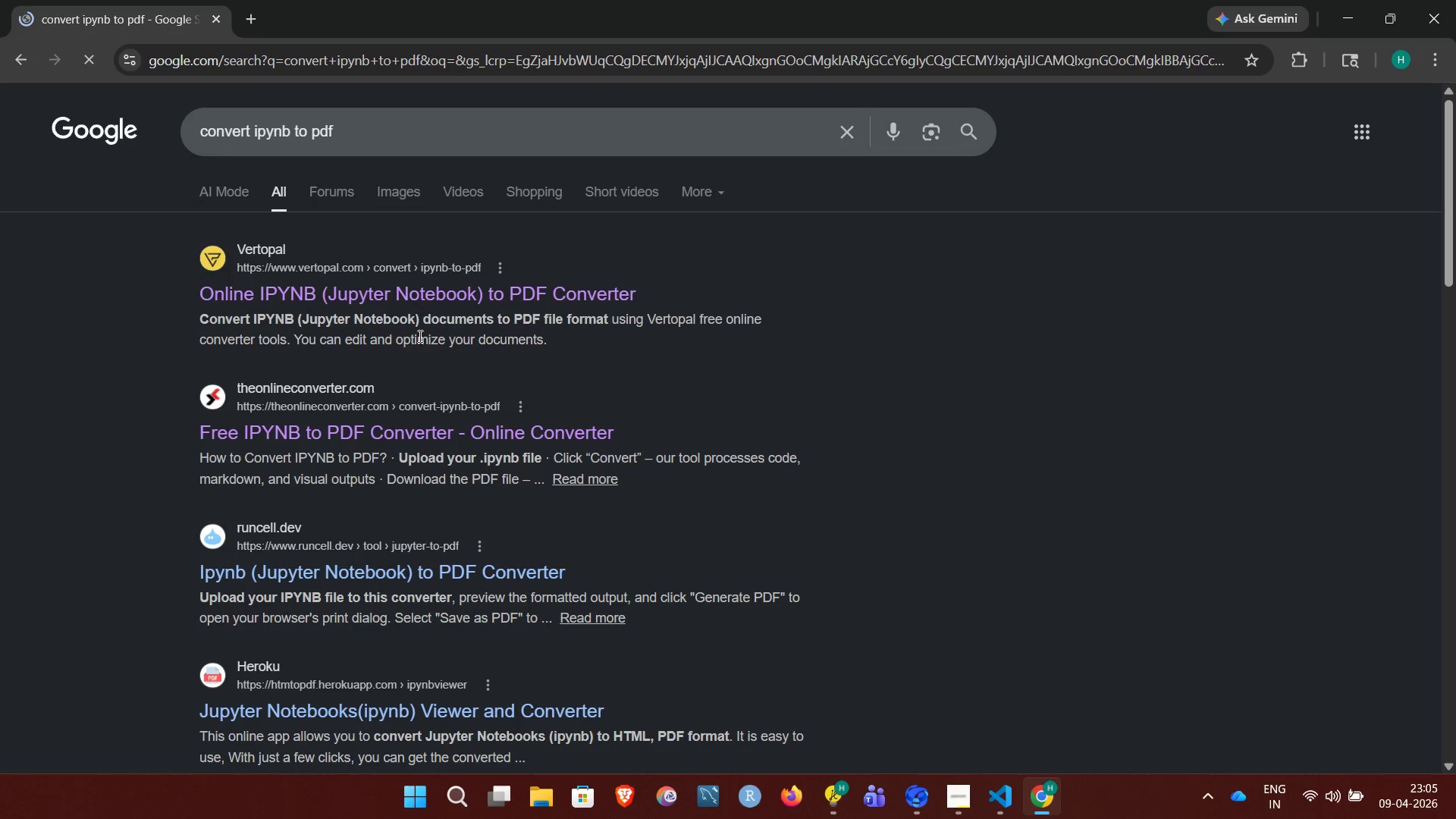 
left_click([420, 293])
 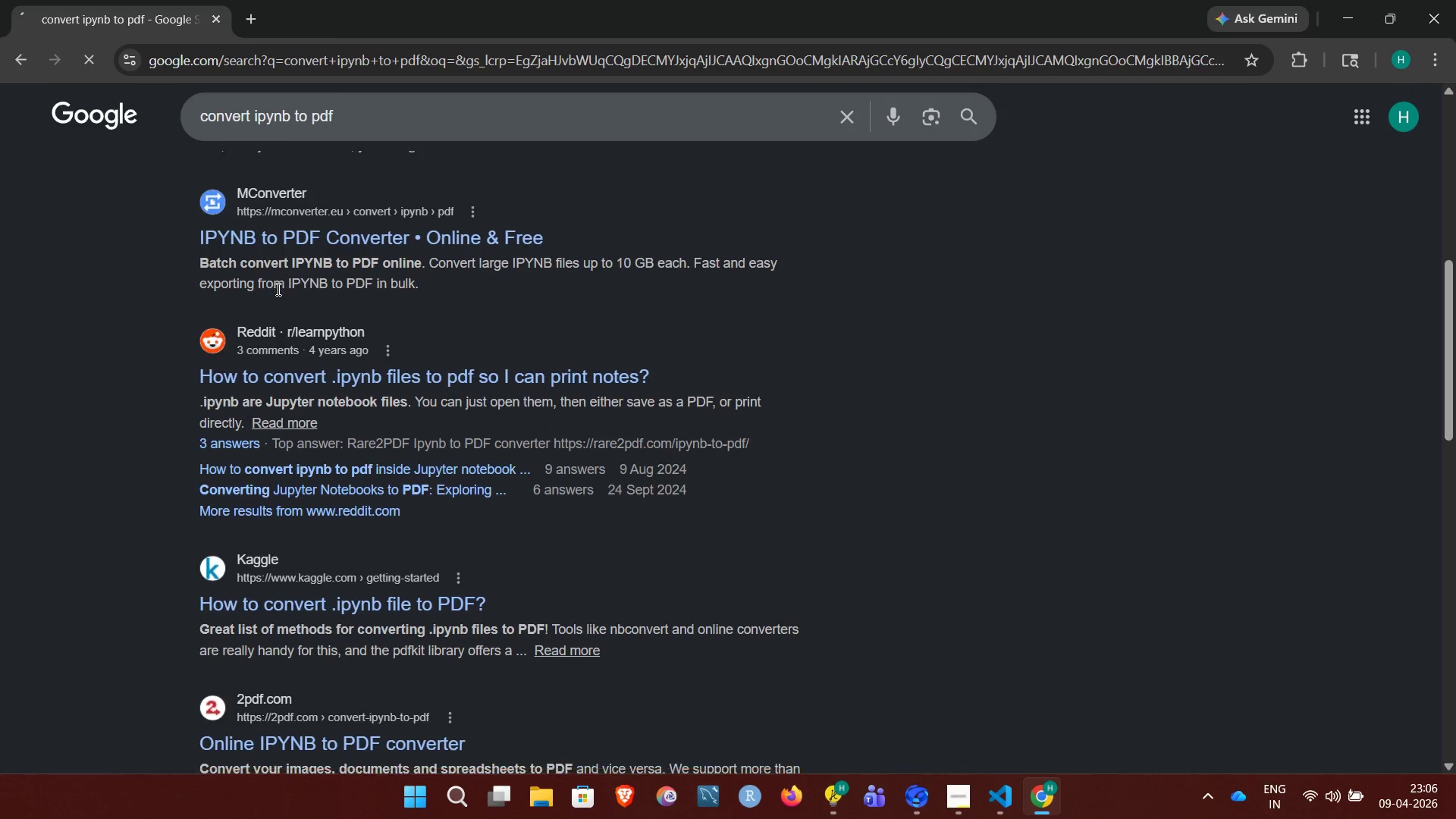 
wait(19.62)
 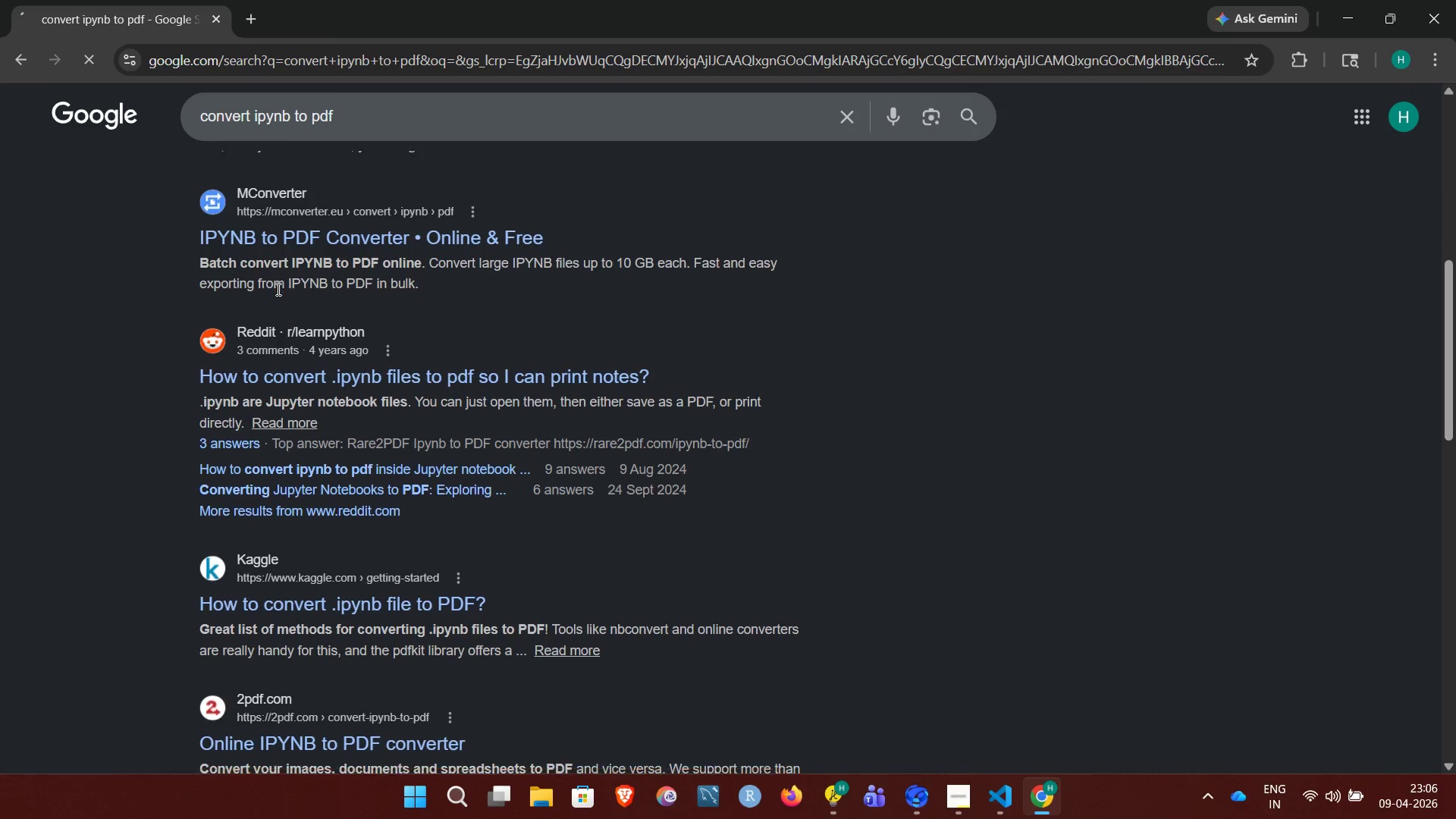 
left_click([1401, 138])
 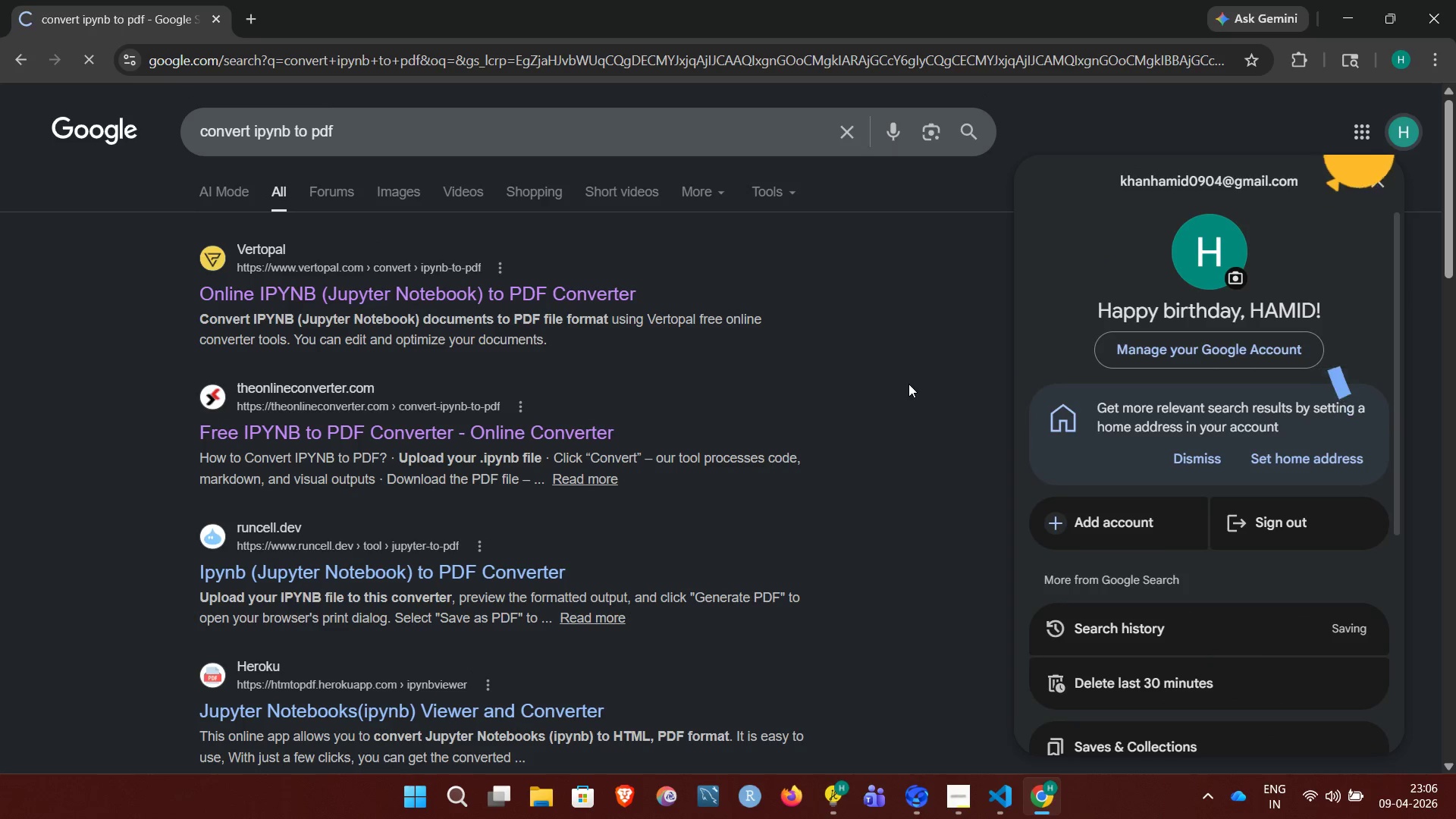 
wait(23.19)
 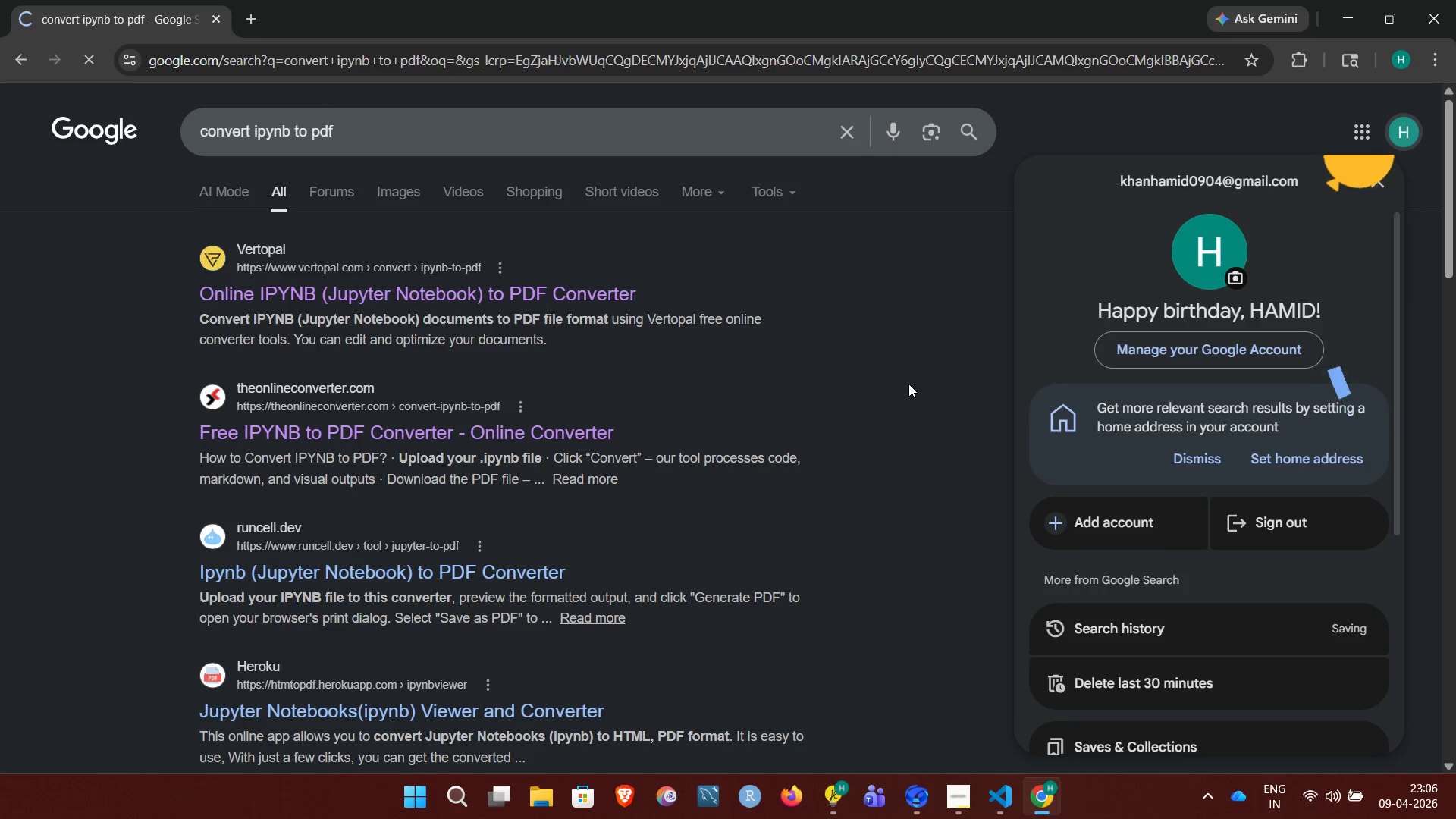 
left_click([1365, 177])
 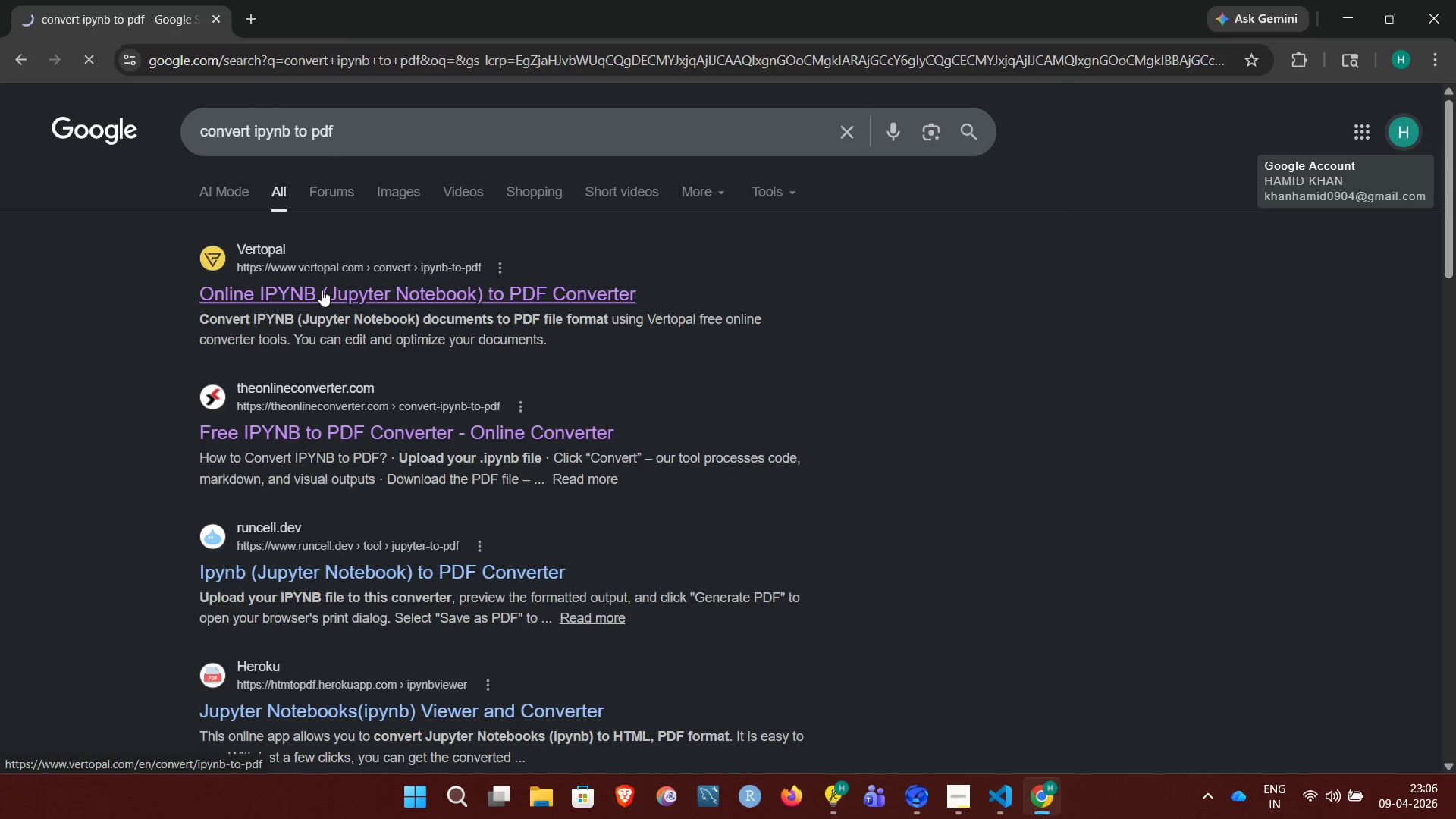 
left_click([315, 288])
 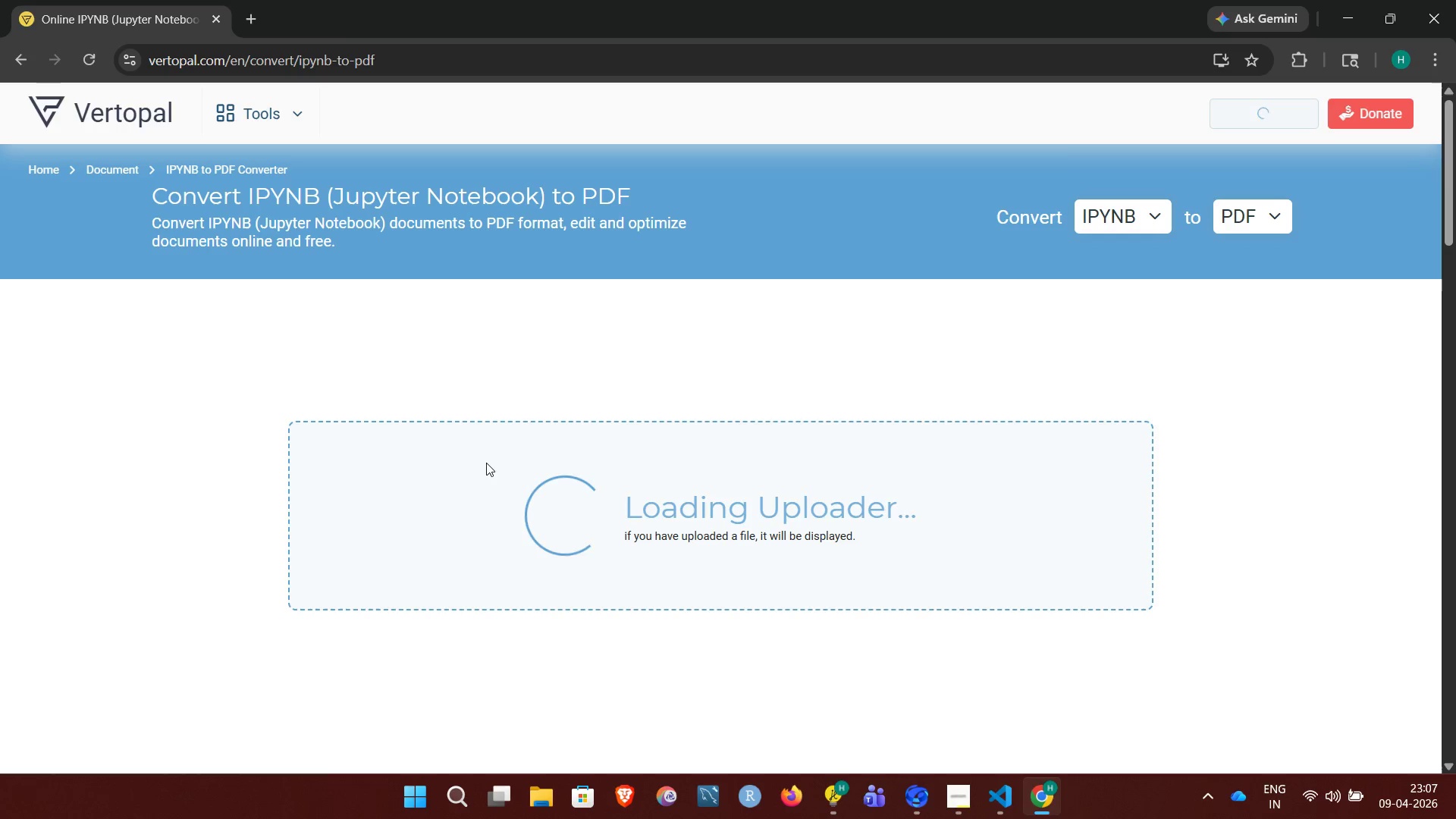 
wait(39.0)
 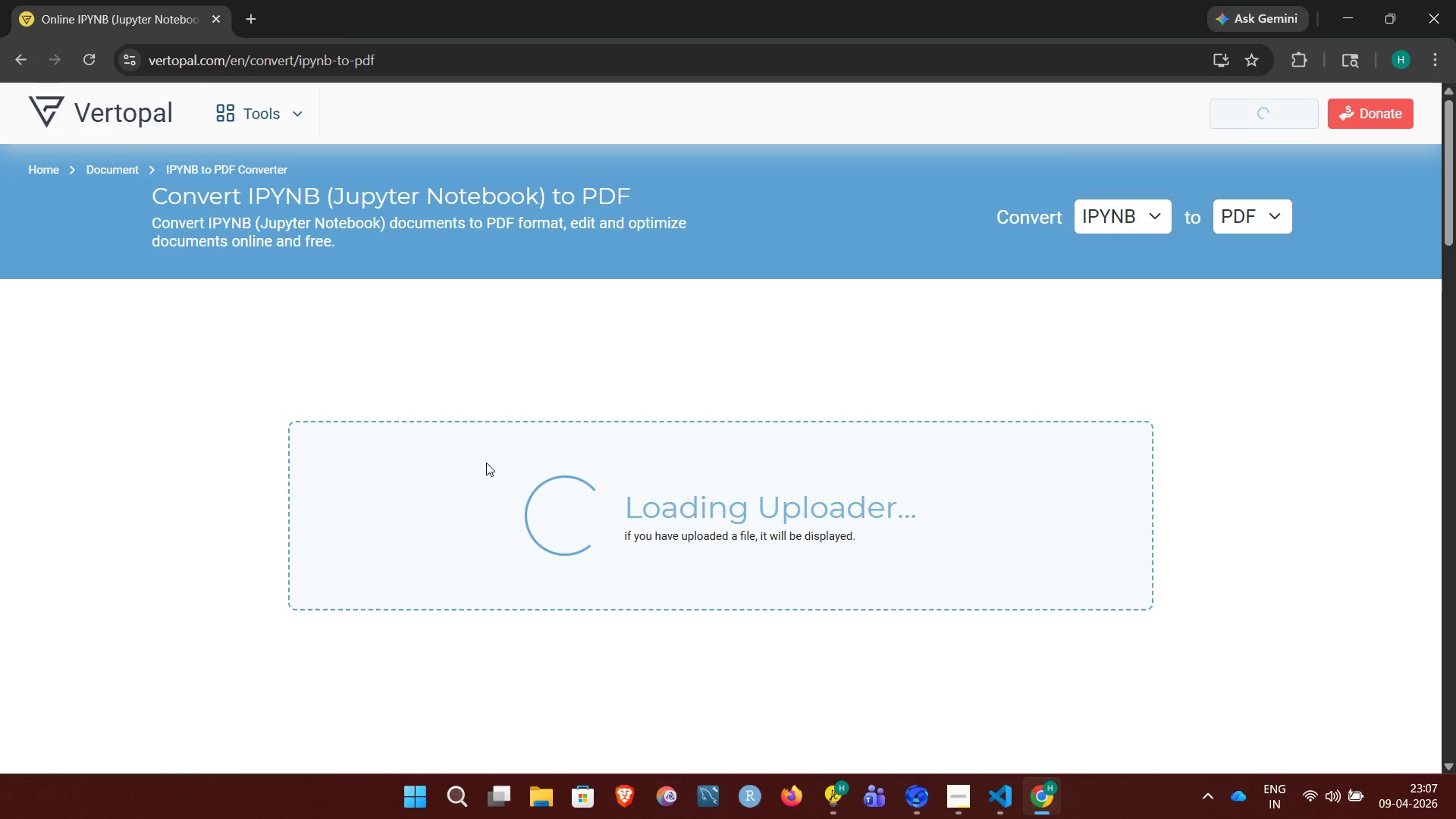 
left_click([554, 496])
 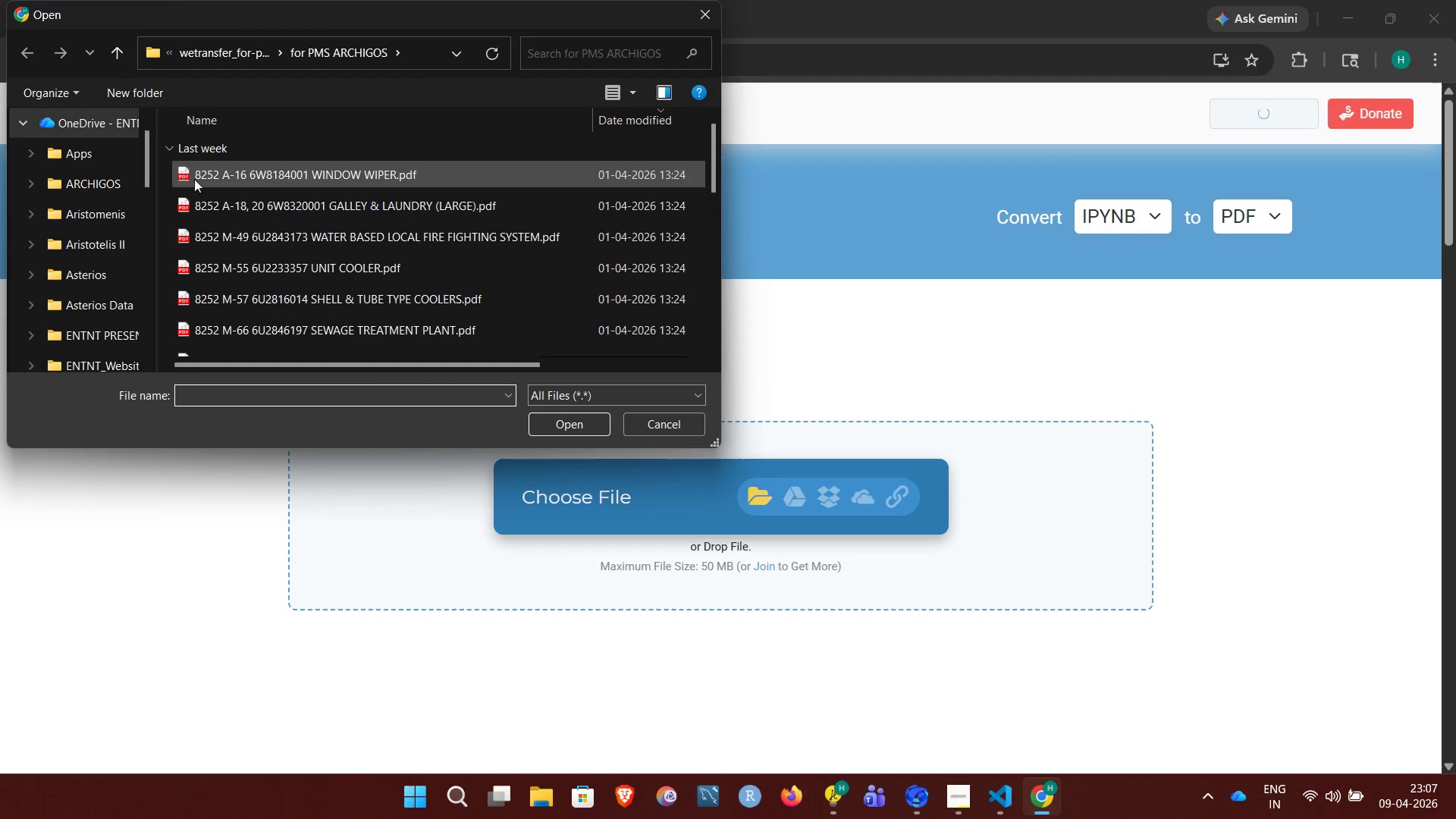 
scroll: coordinate [89, 292], scroll_direction: down, amount: 14.0
 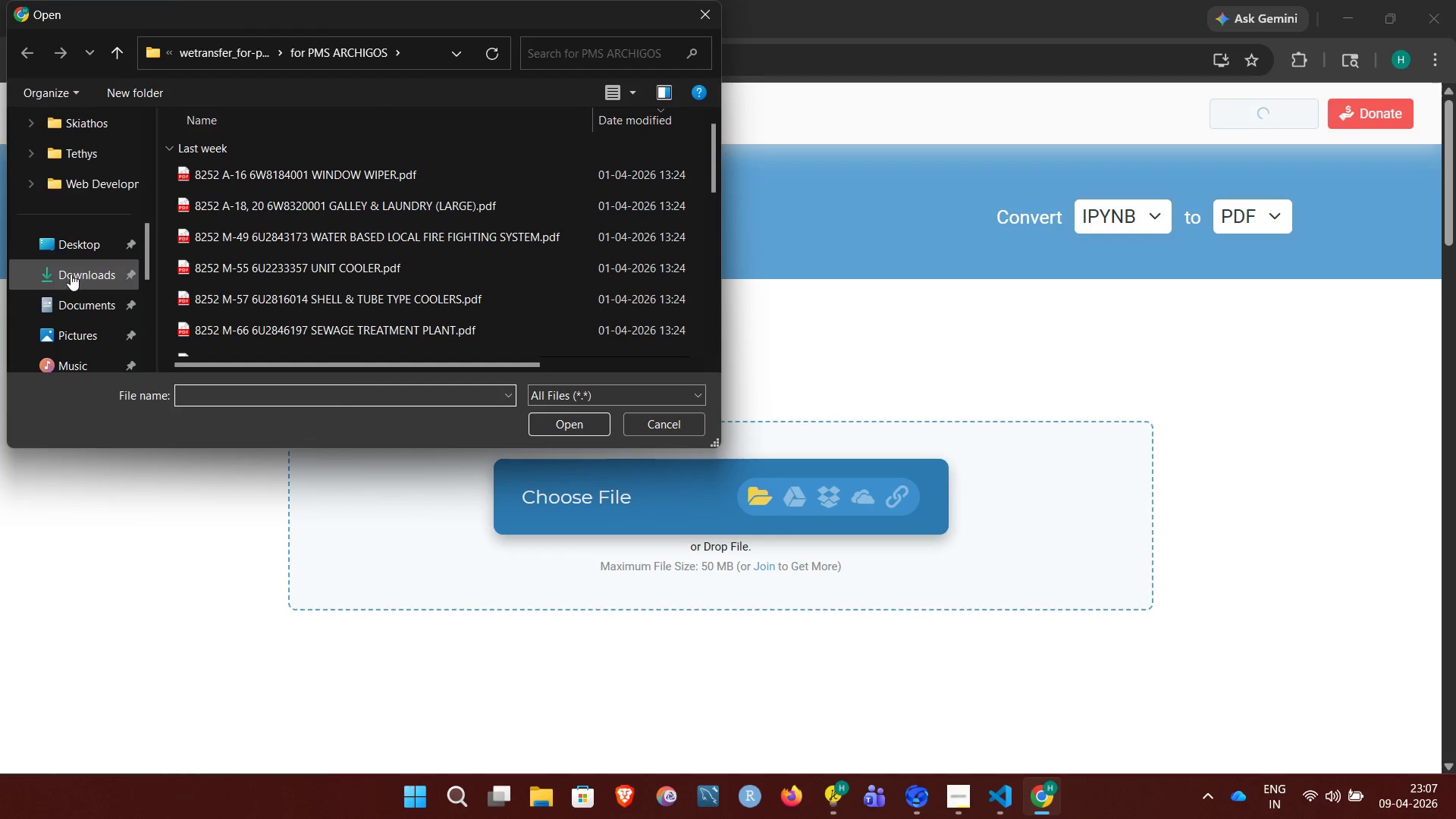 
left_click([71, 274])
 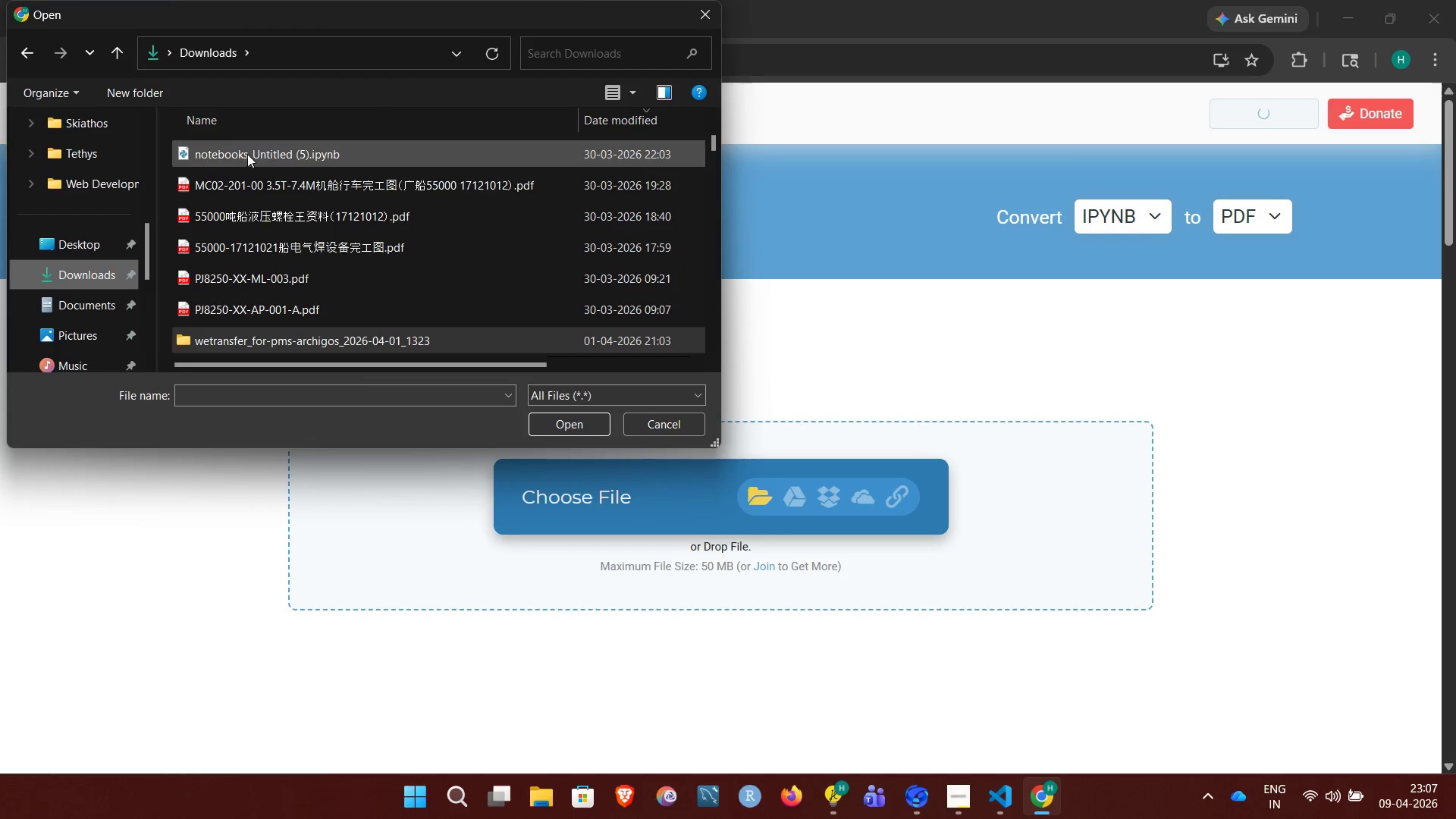 
left_click([248, 155])
 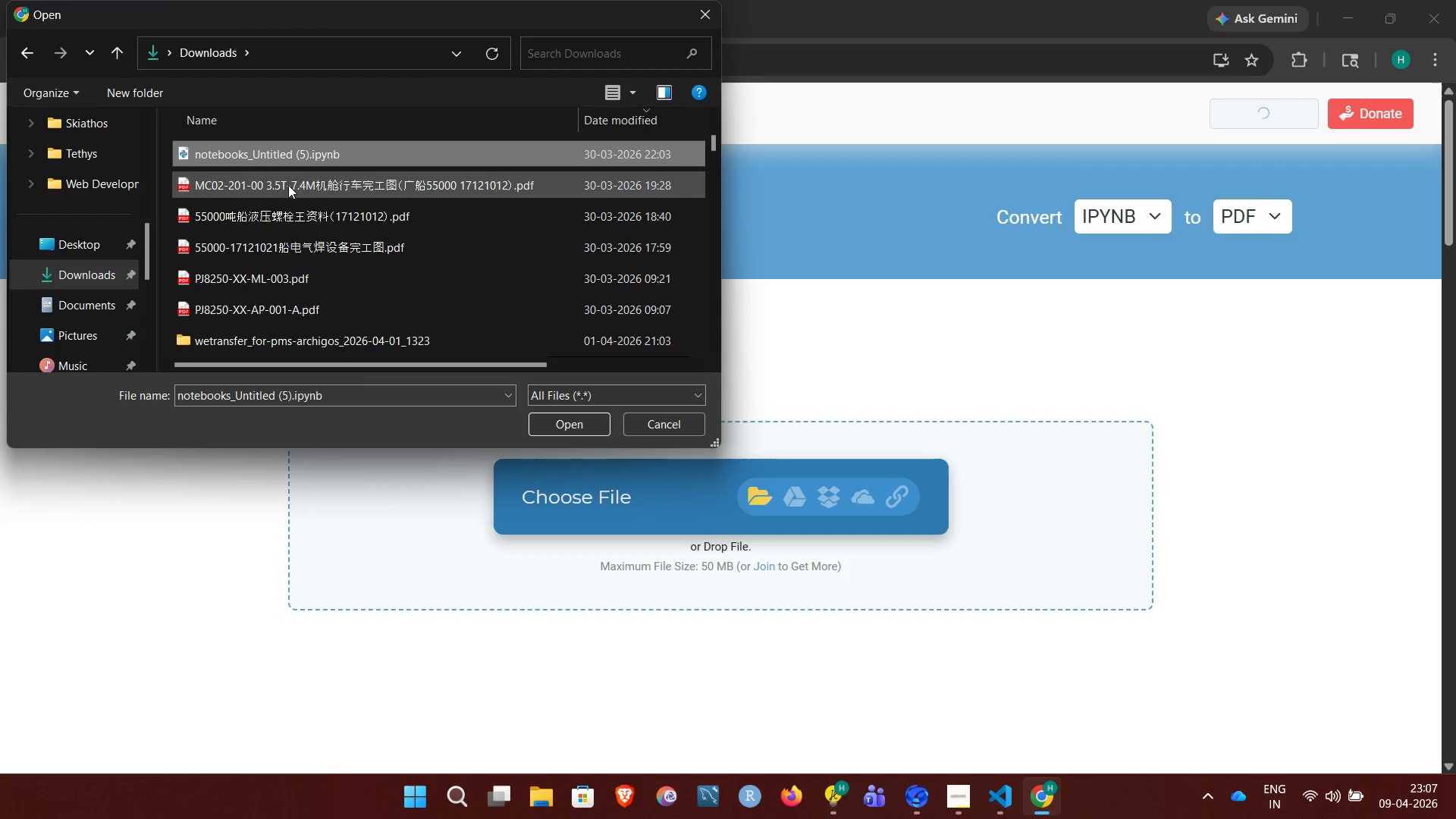 
left_click([317, 171])
 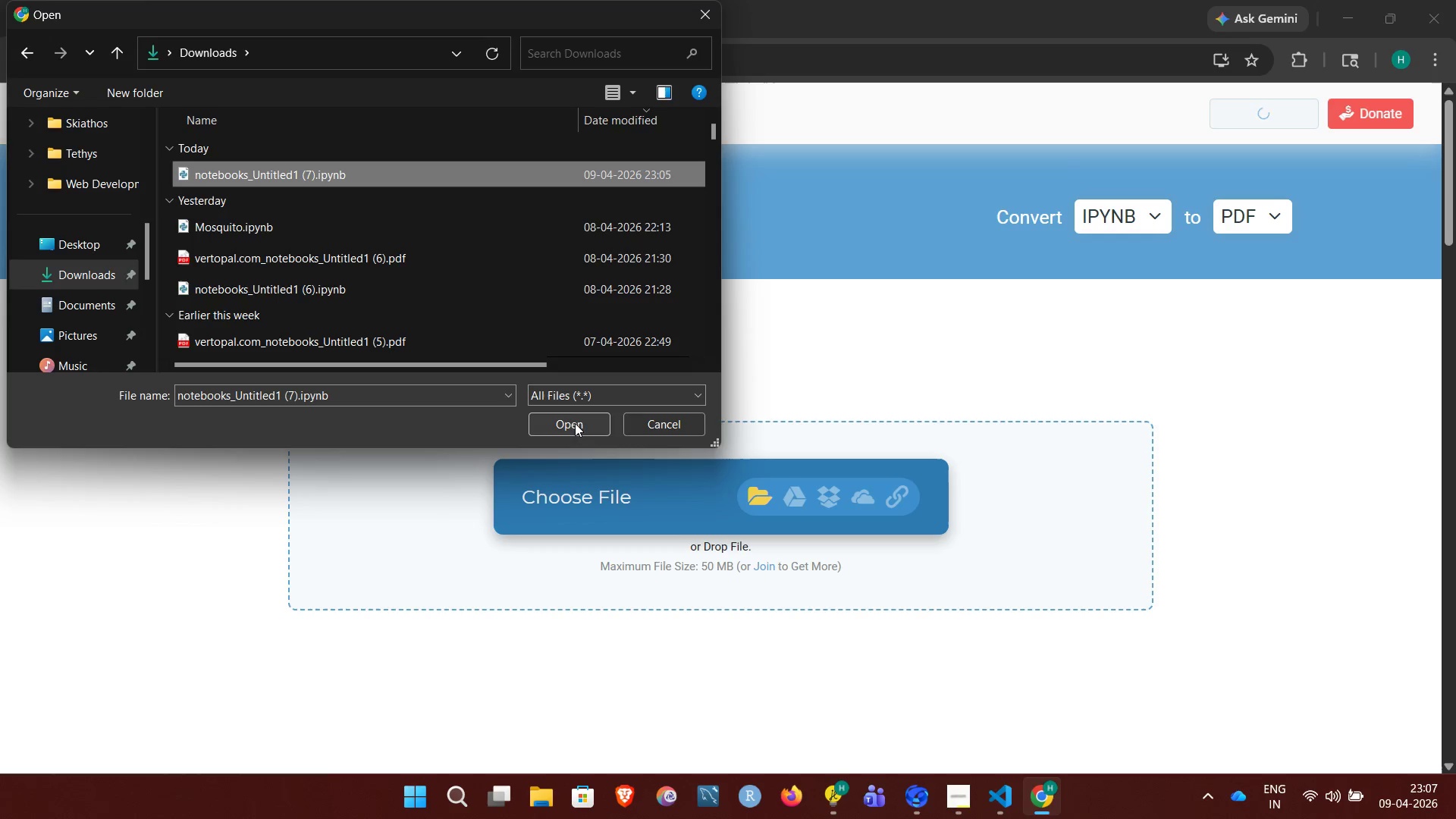 
scroll: coordinate [288, 185], scroll_direction: up, amount: 33.0